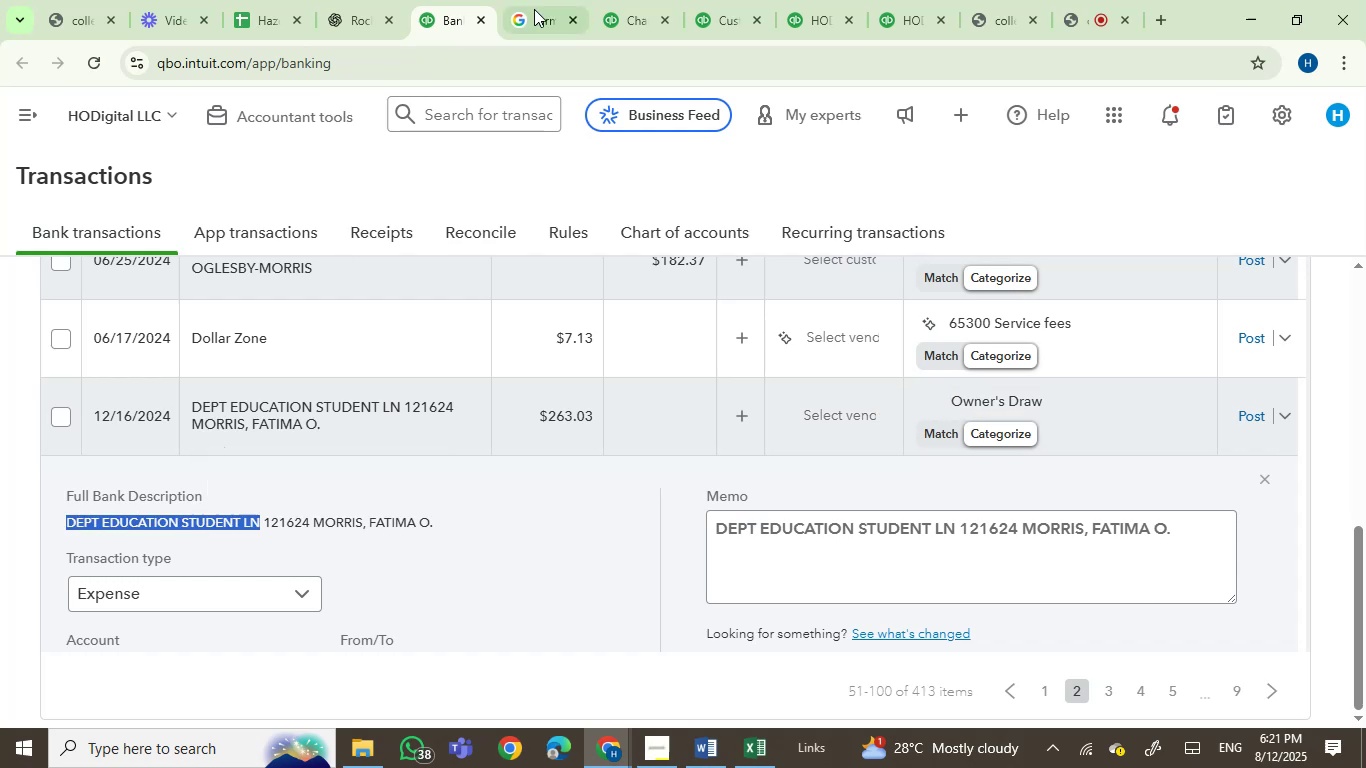 
left_click([543, 7])
 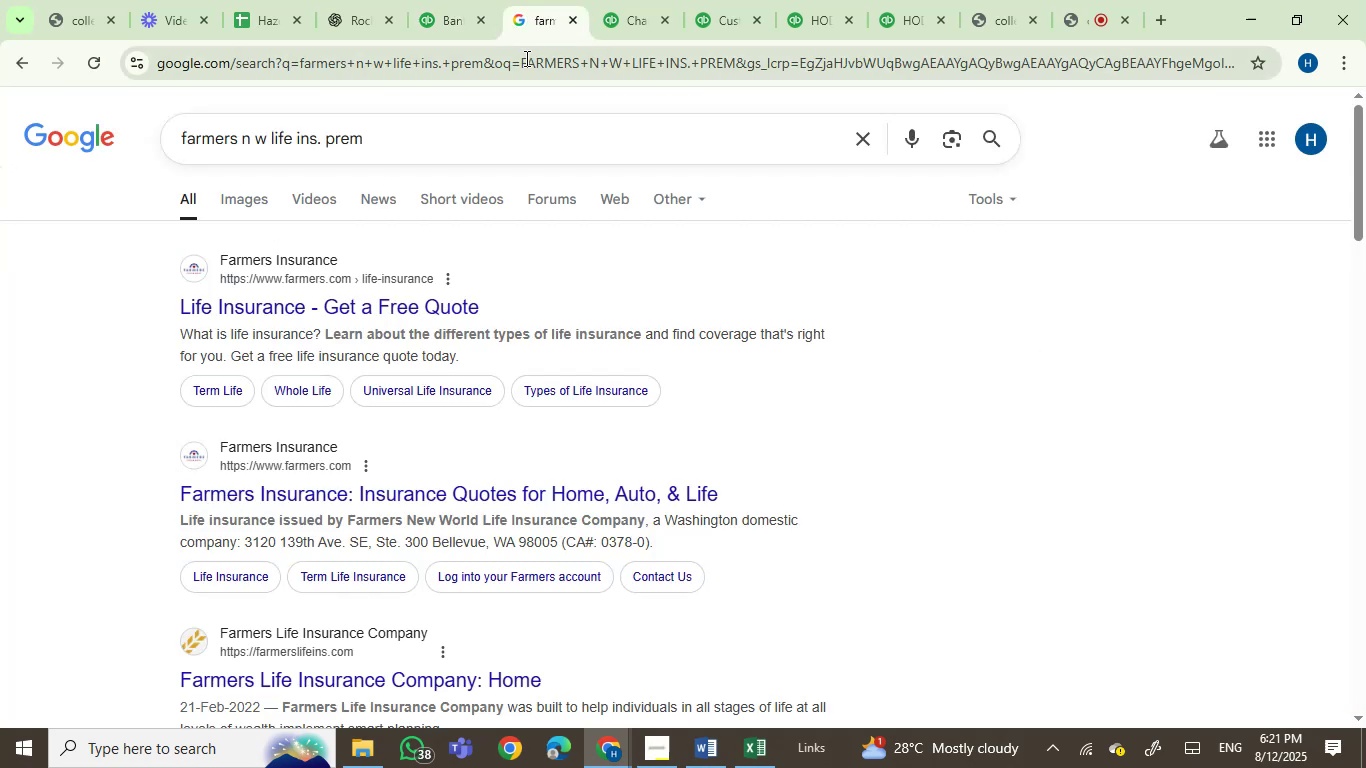 
left_click([525, 60])
 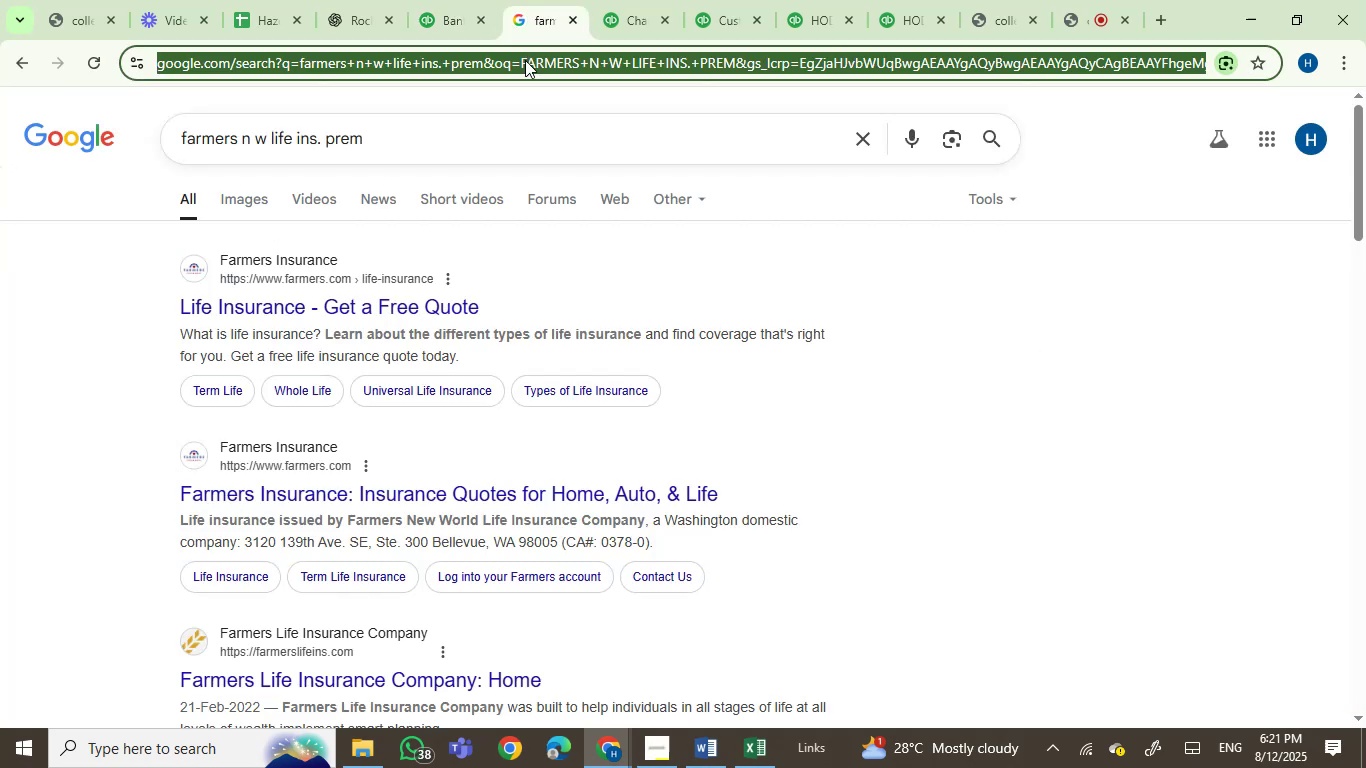 
key(Control+V)
 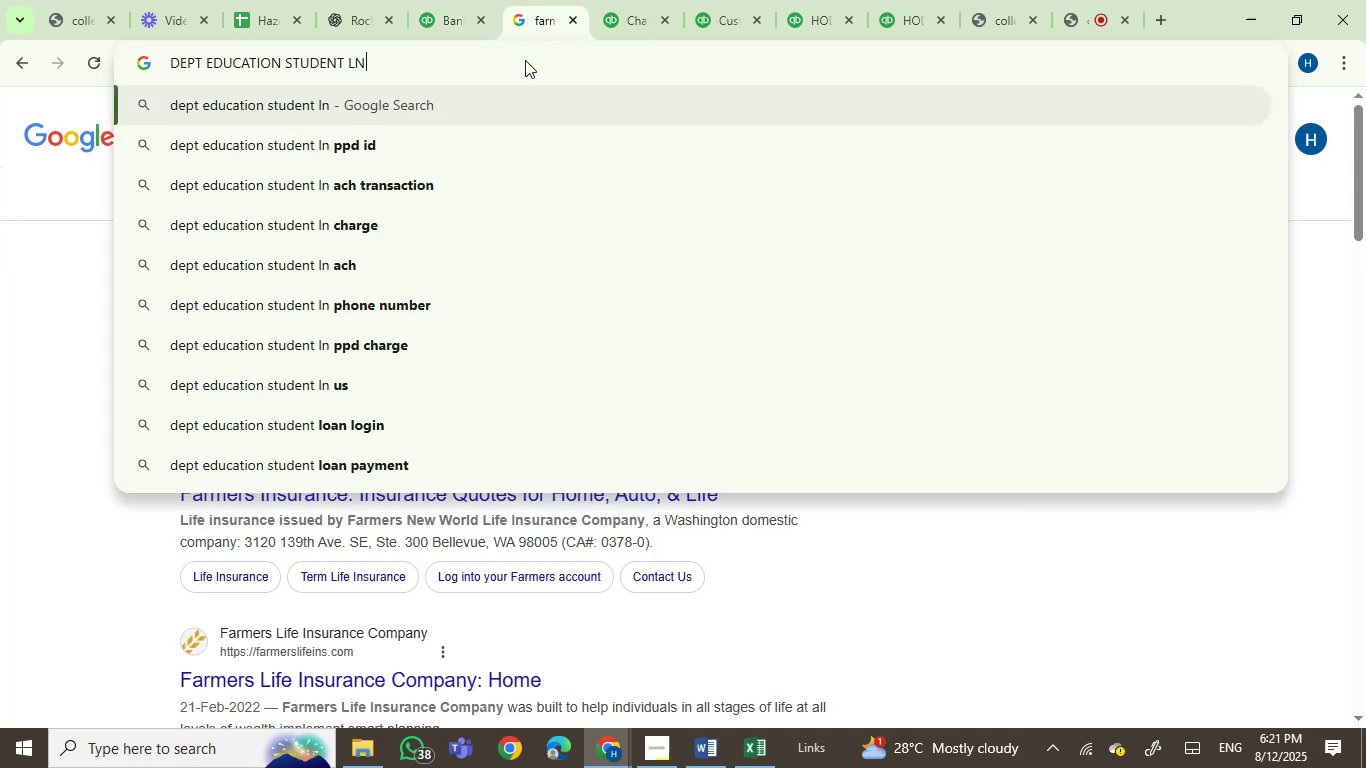 
key(Enter)
 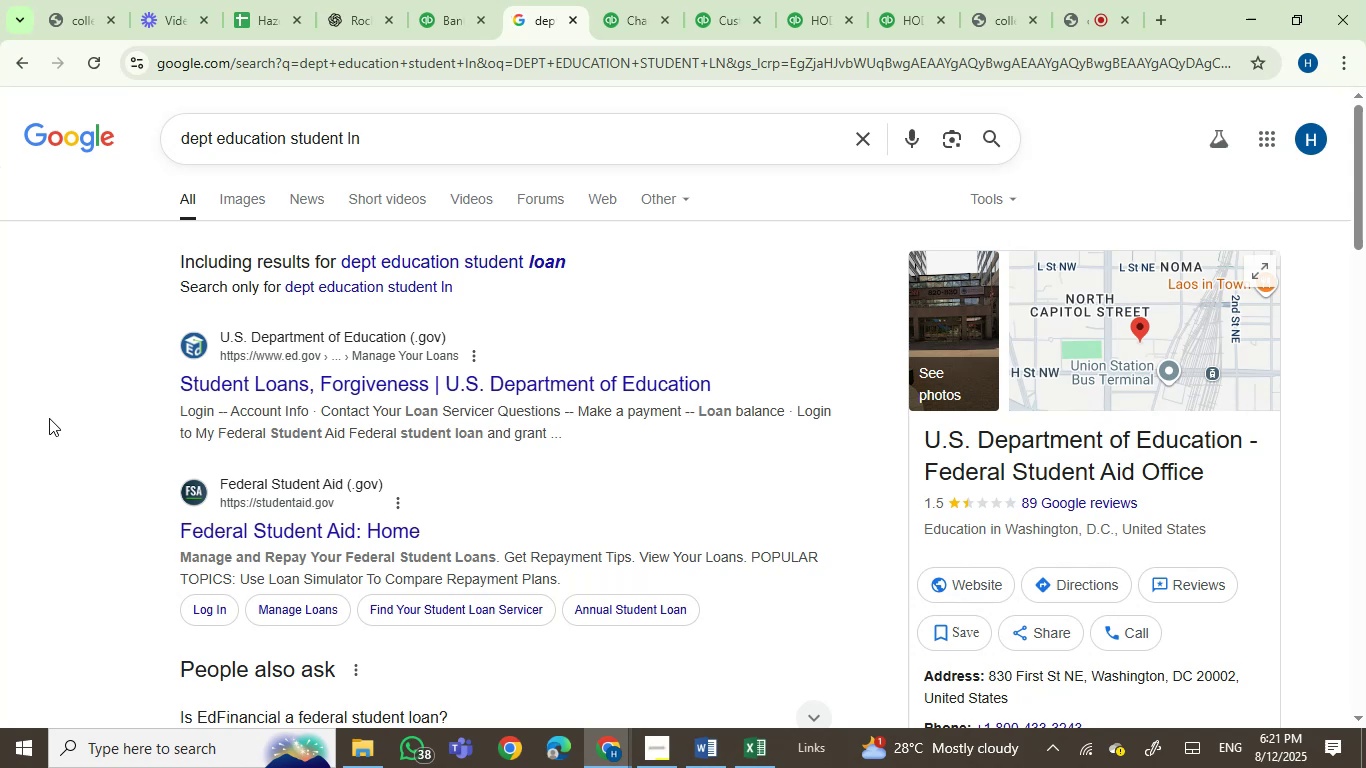 
wait(7.2)
 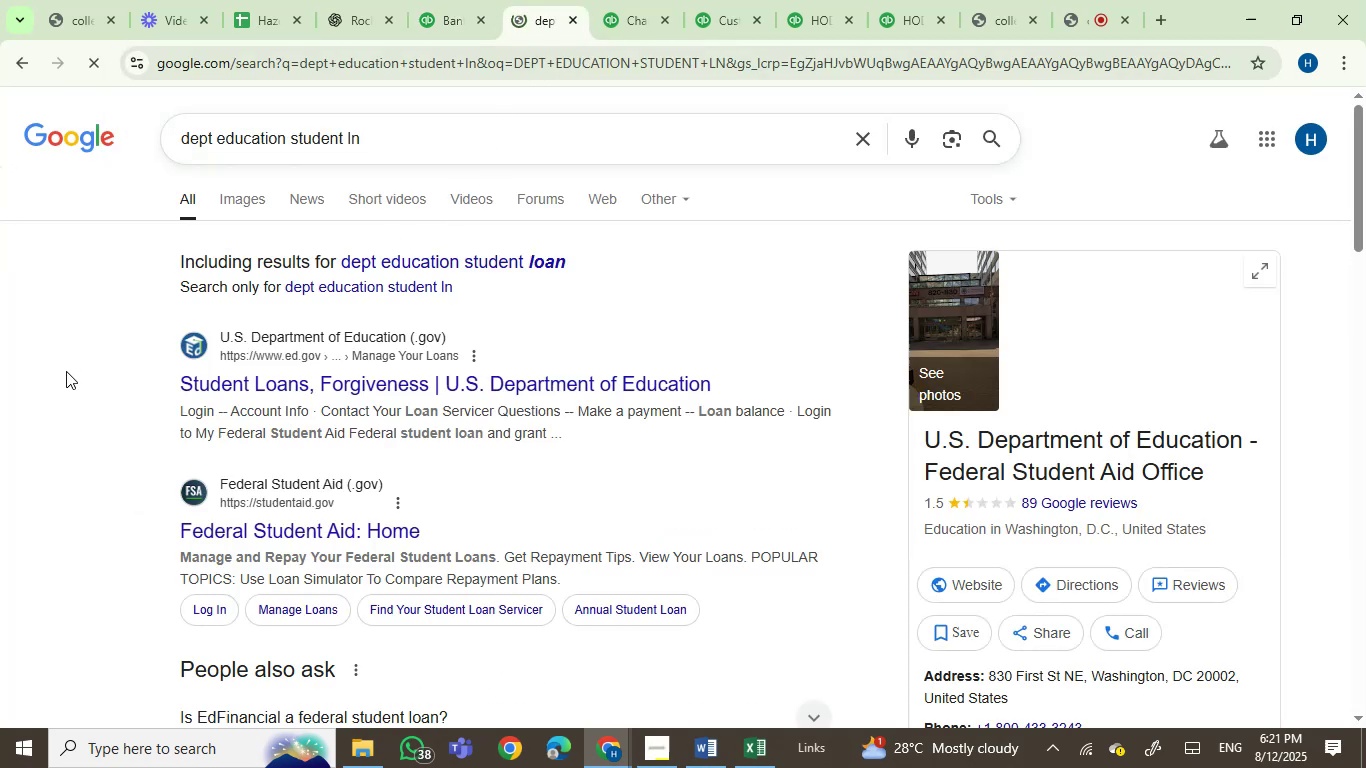 
scroll: coordinate [49, 418], scroll_direction: down, amount: 1.0
 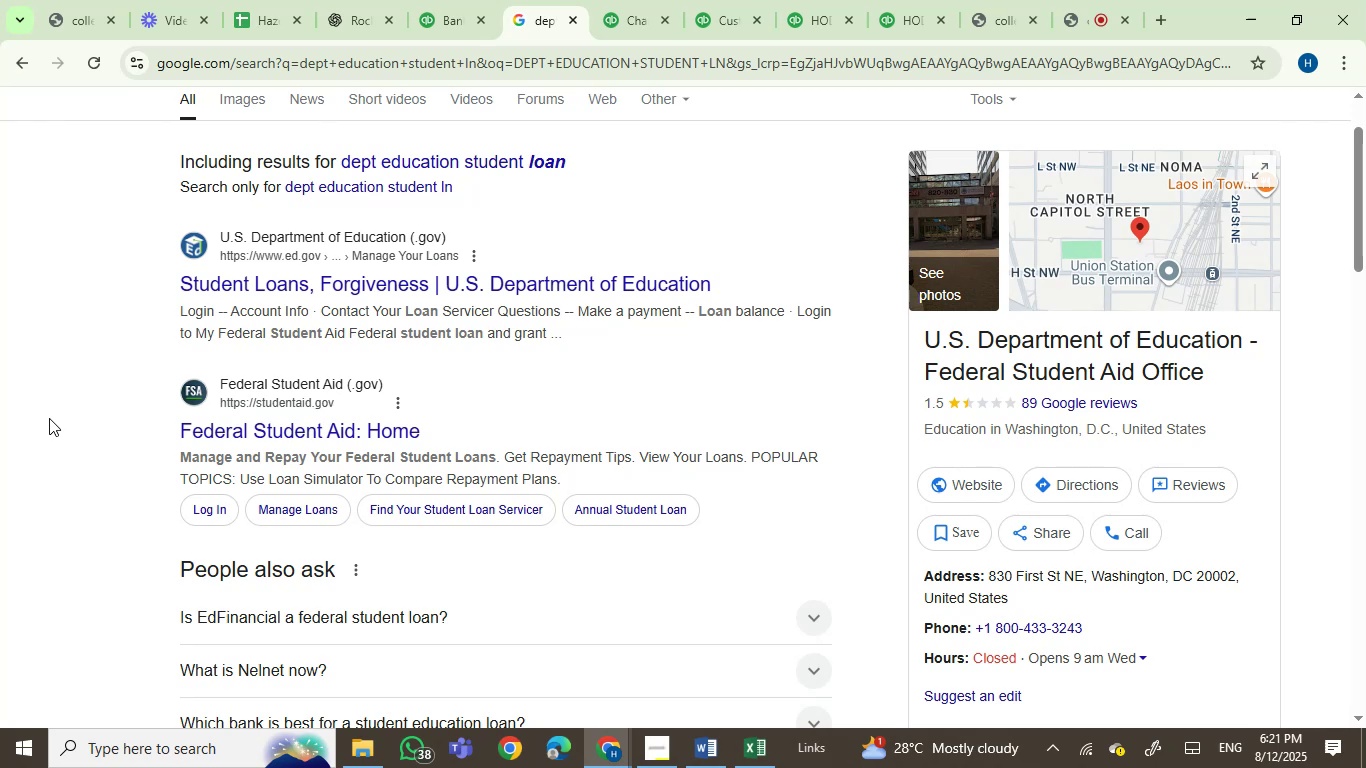 
wait(15.62)
 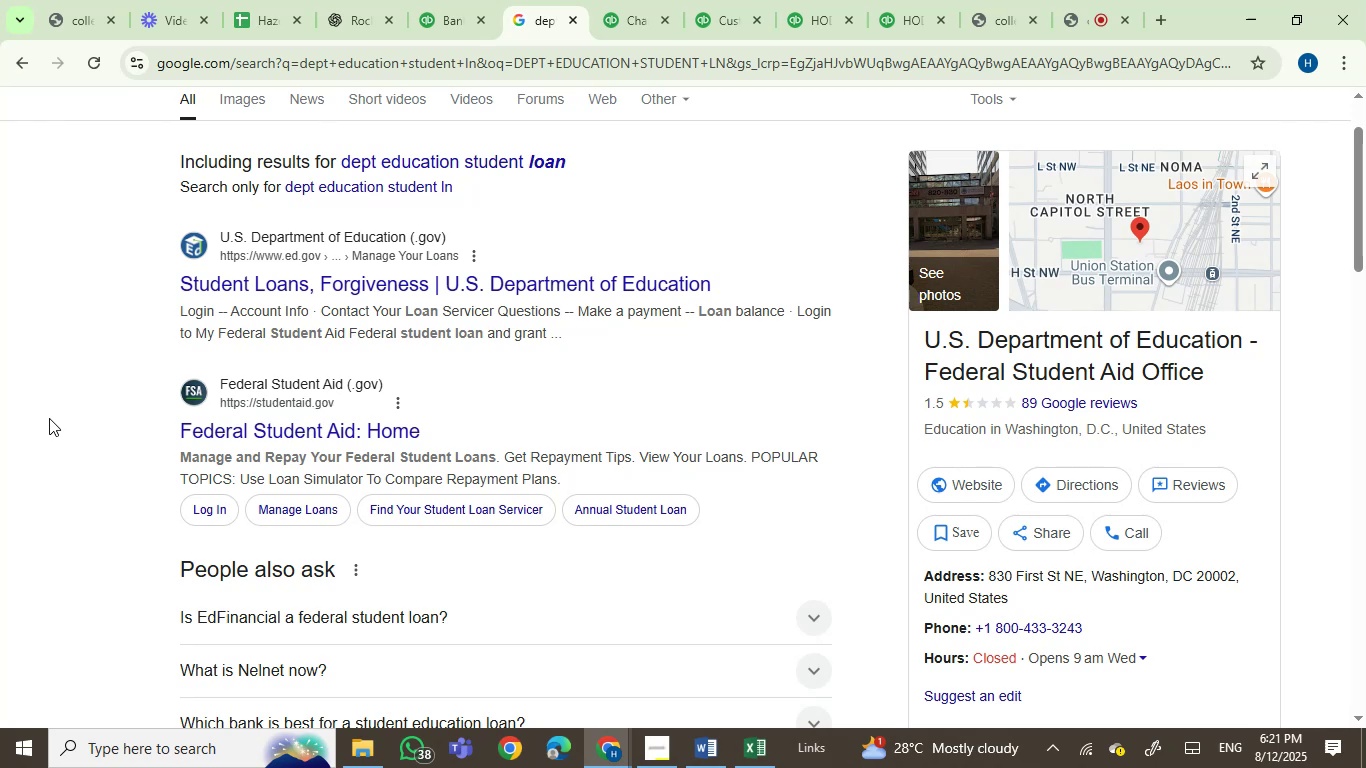 
left_click([433, 0])
 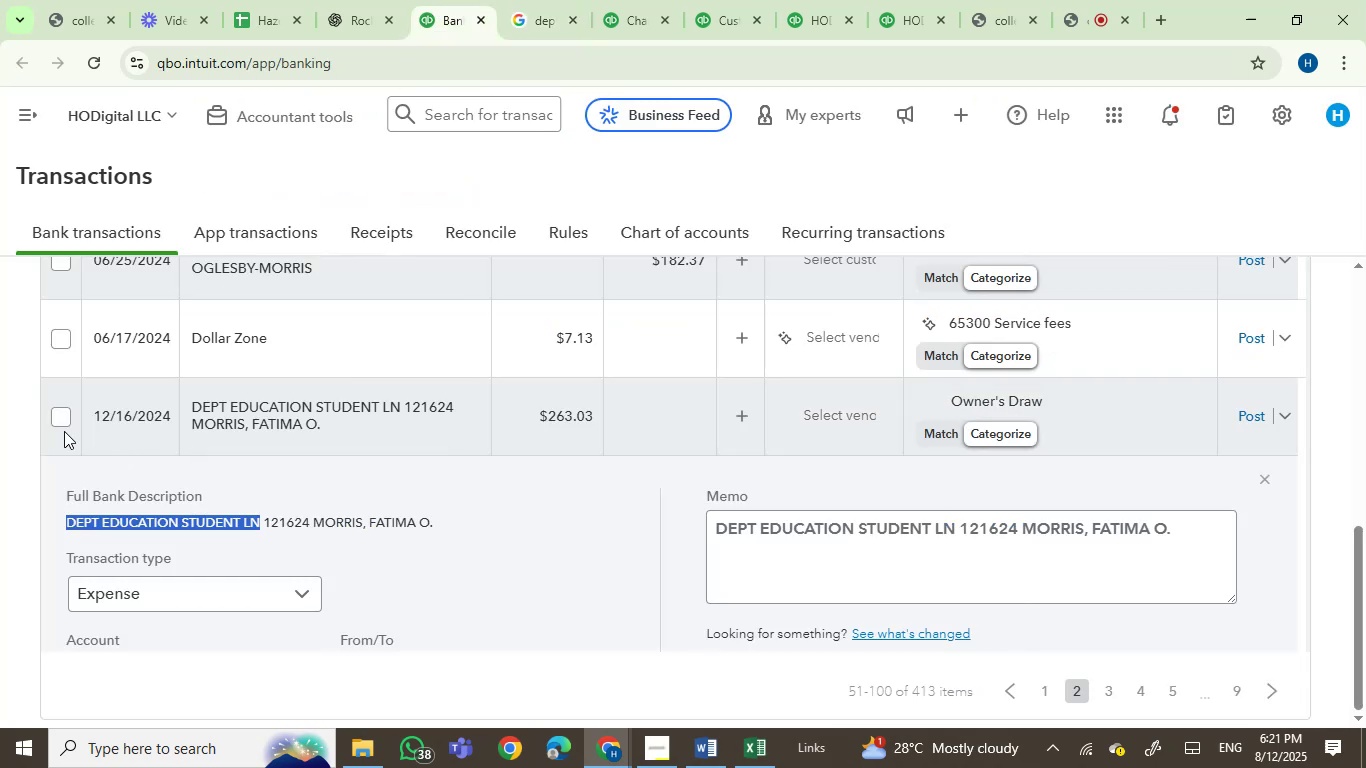 
left_click([58, 416])
 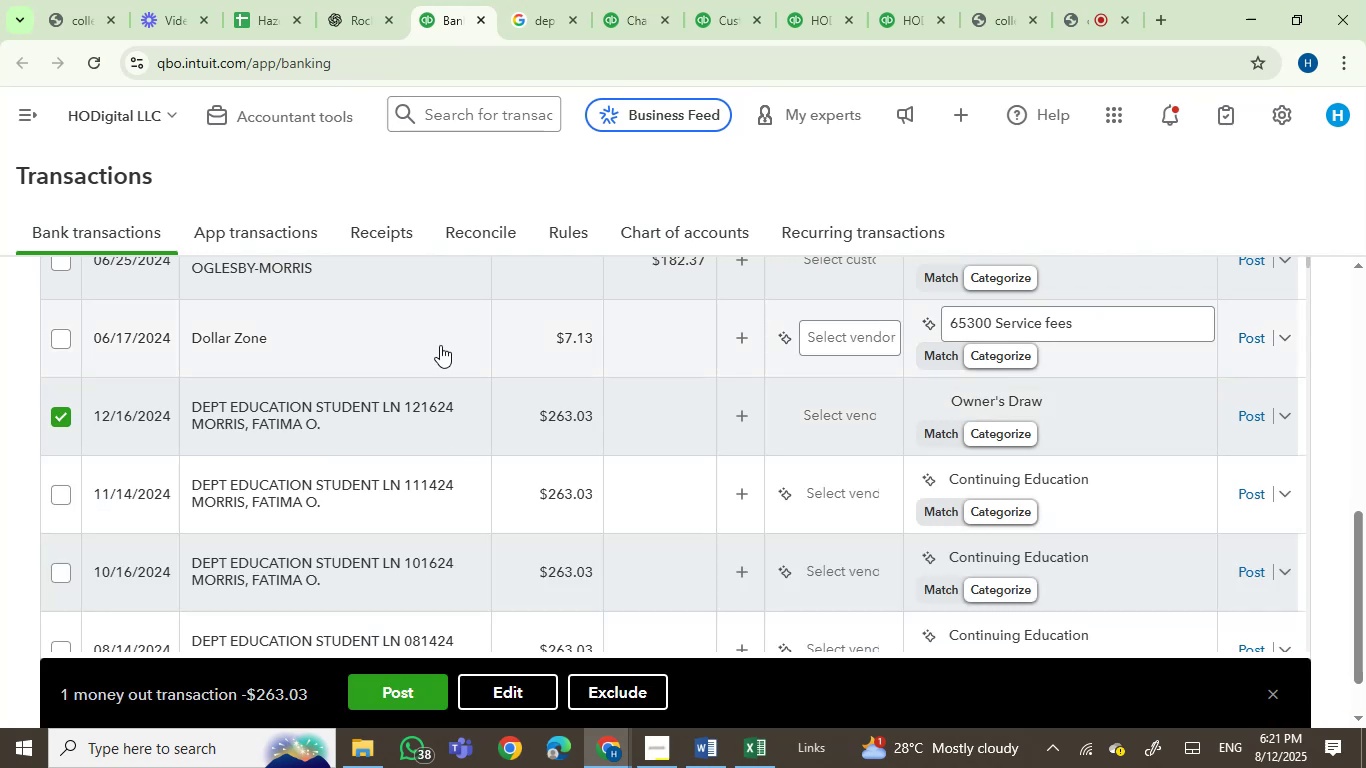 
wait(6.33)
 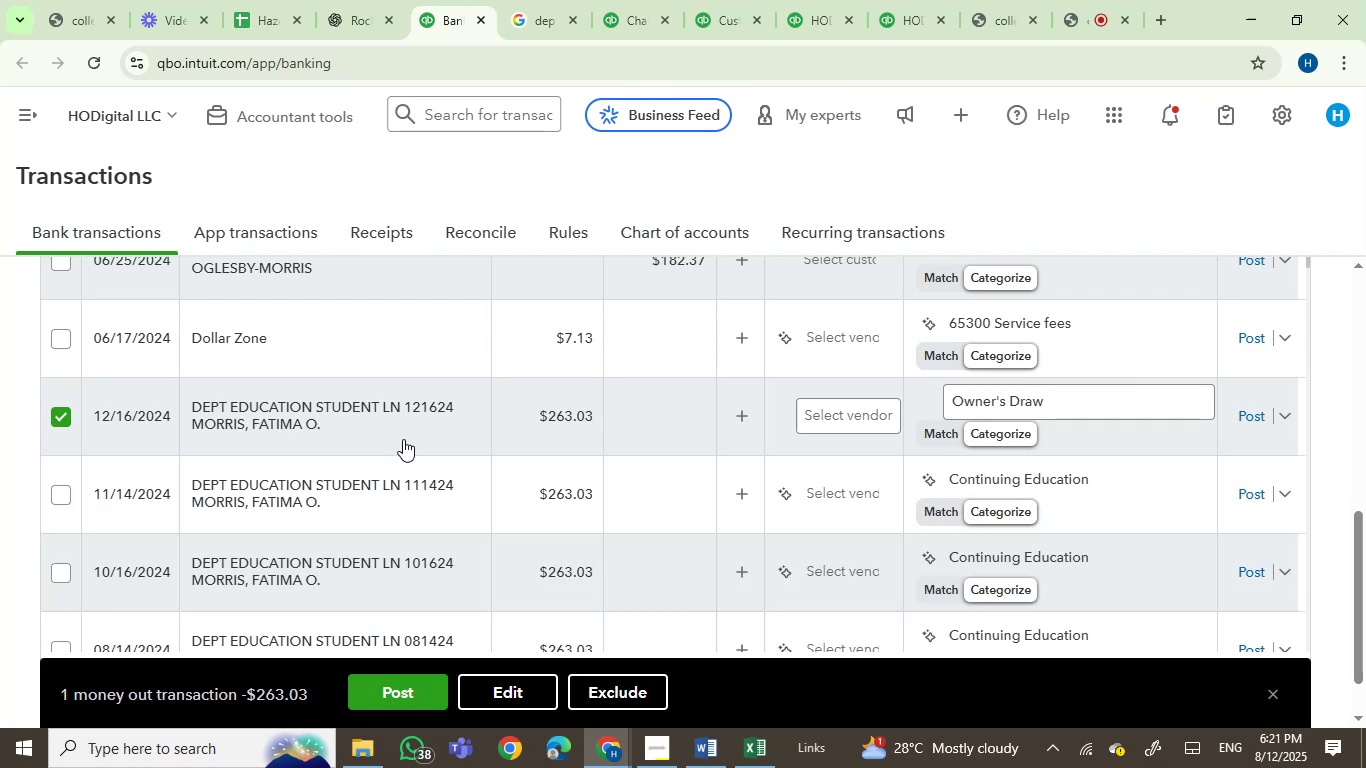 
left_click([340, 11])
 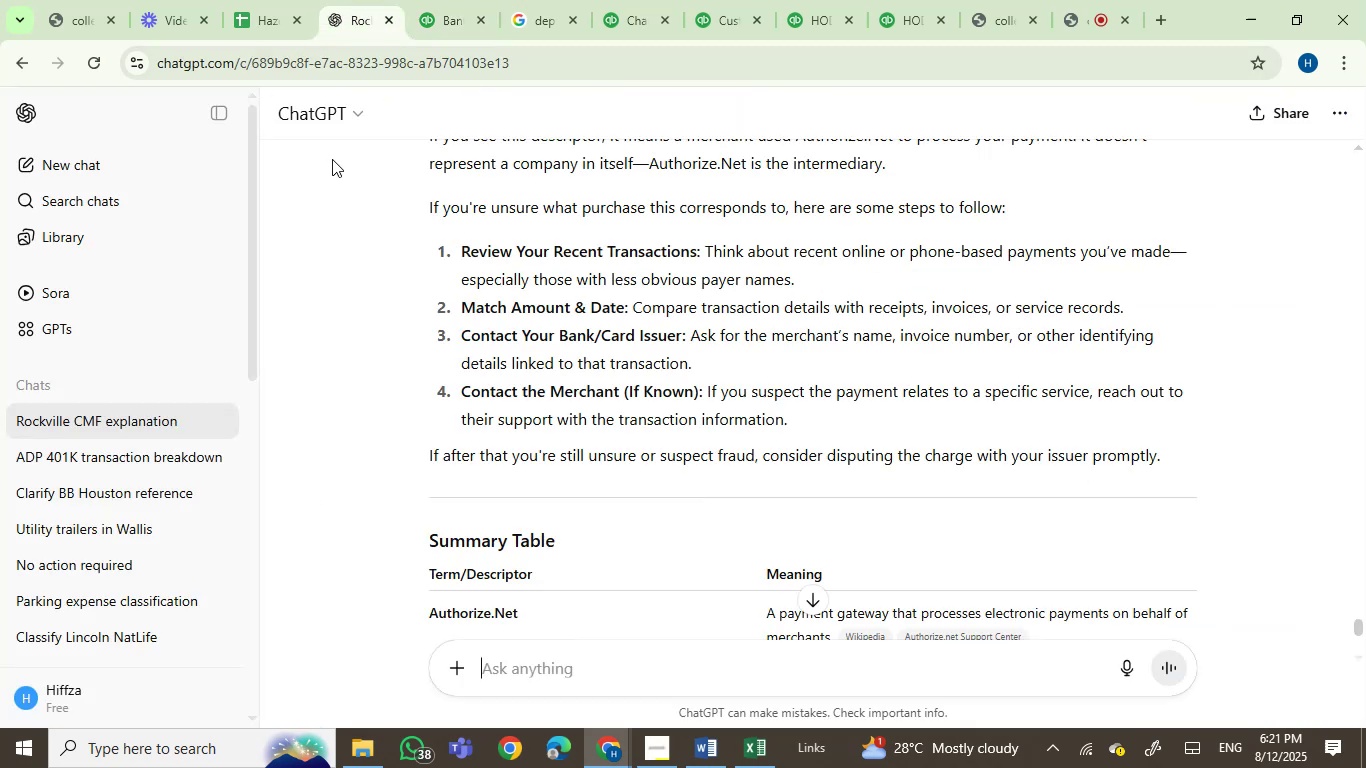 
key(Control+ControlLeft)
 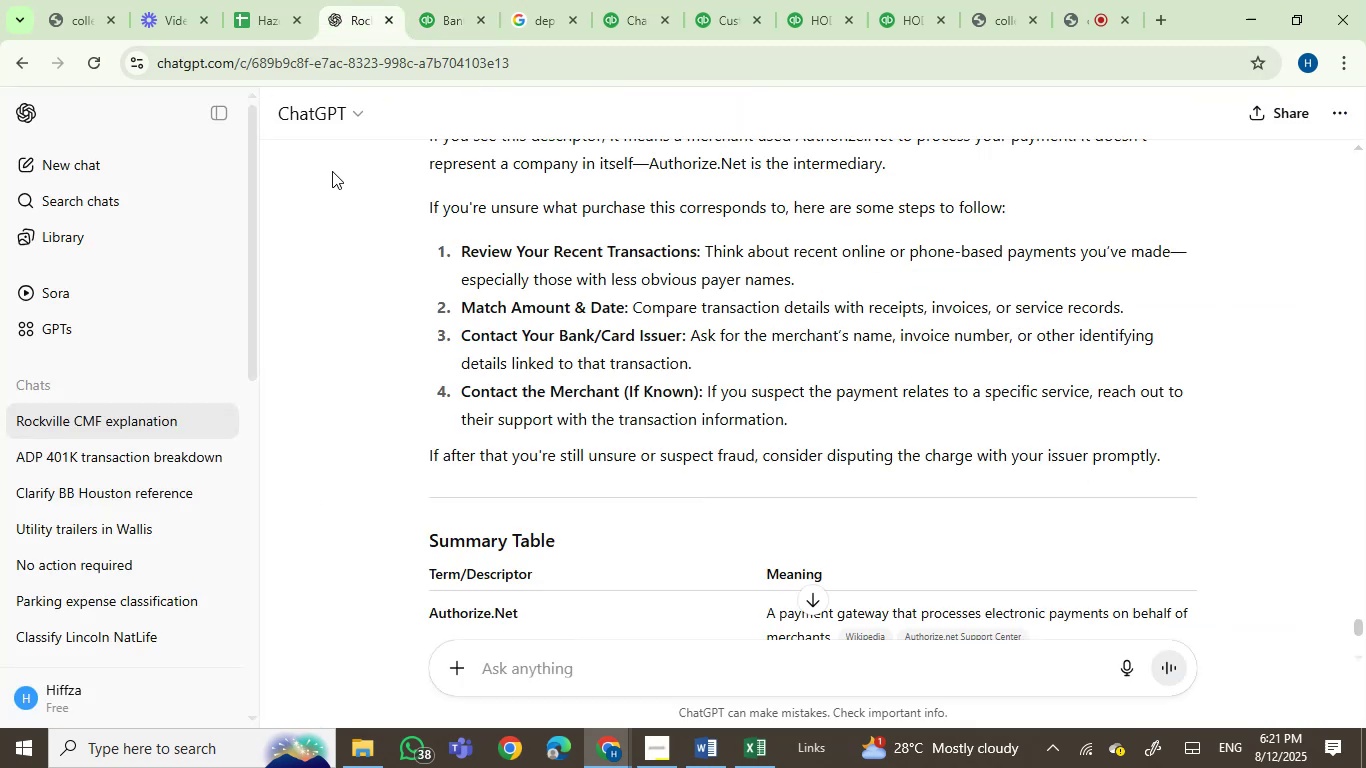 
key(Control+V)
 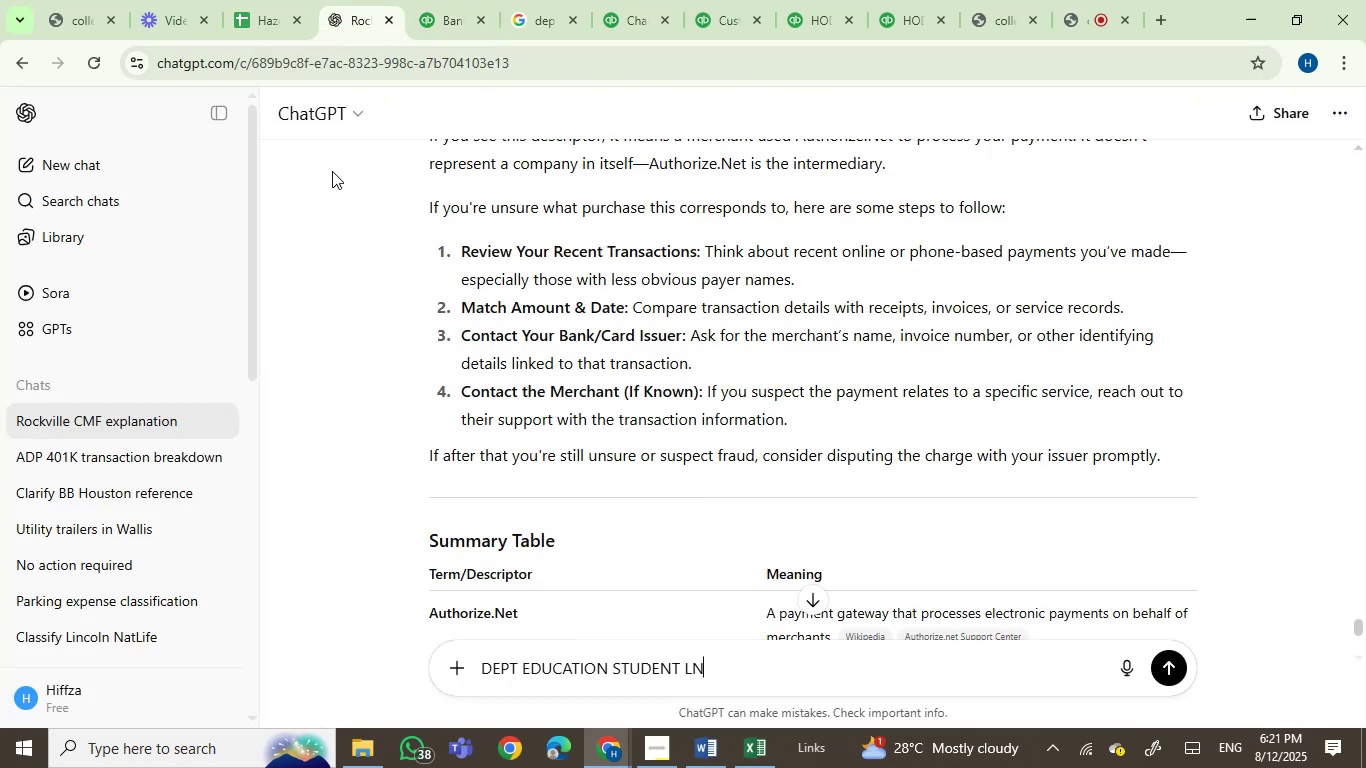 
key(Enter)
 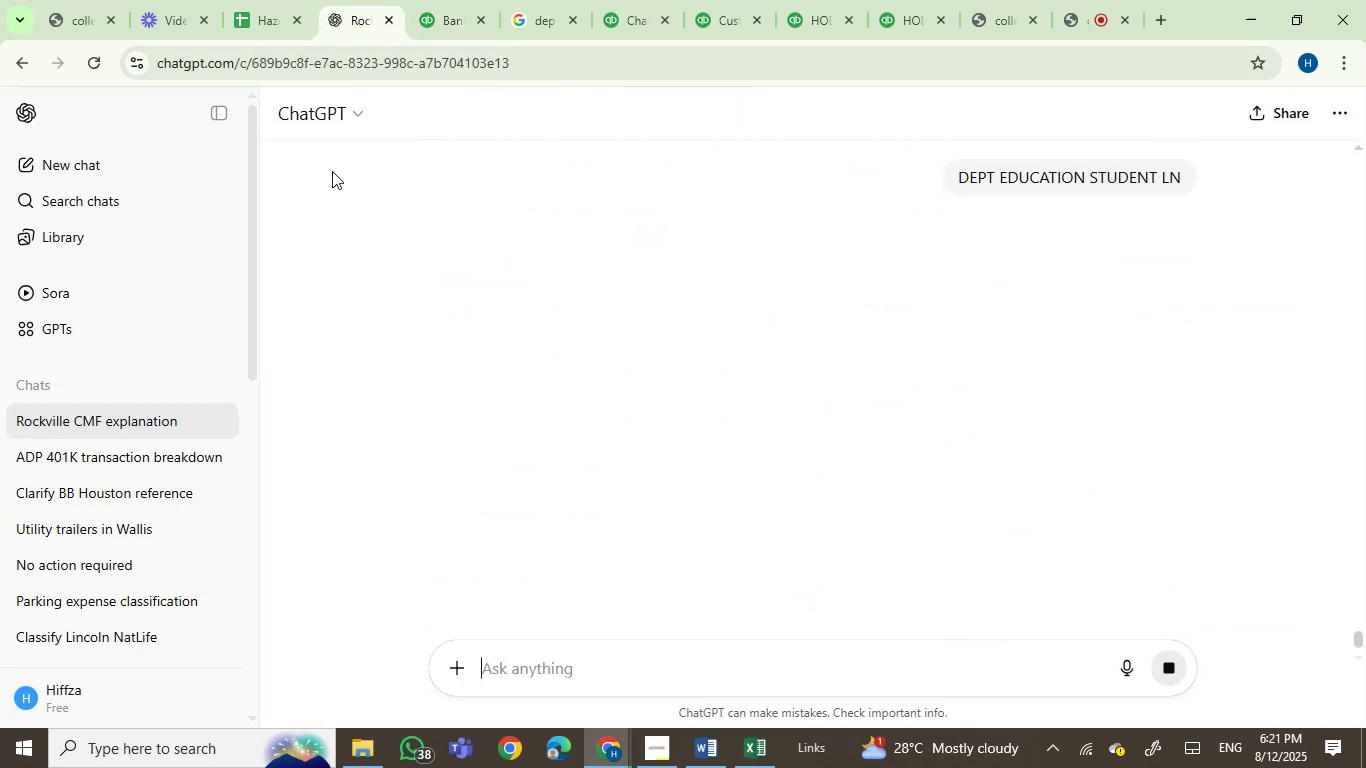 
mouse_move([407, 26])
 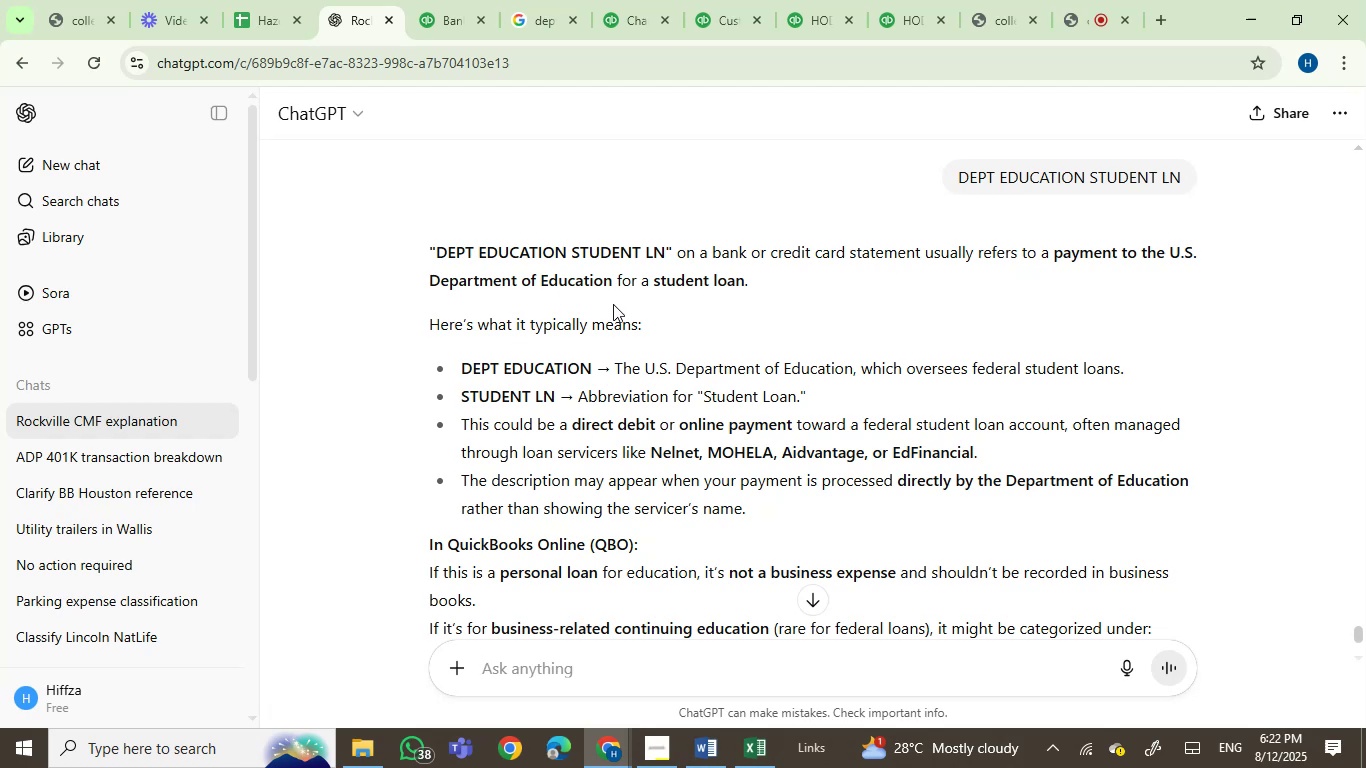 
wait(20.28)
 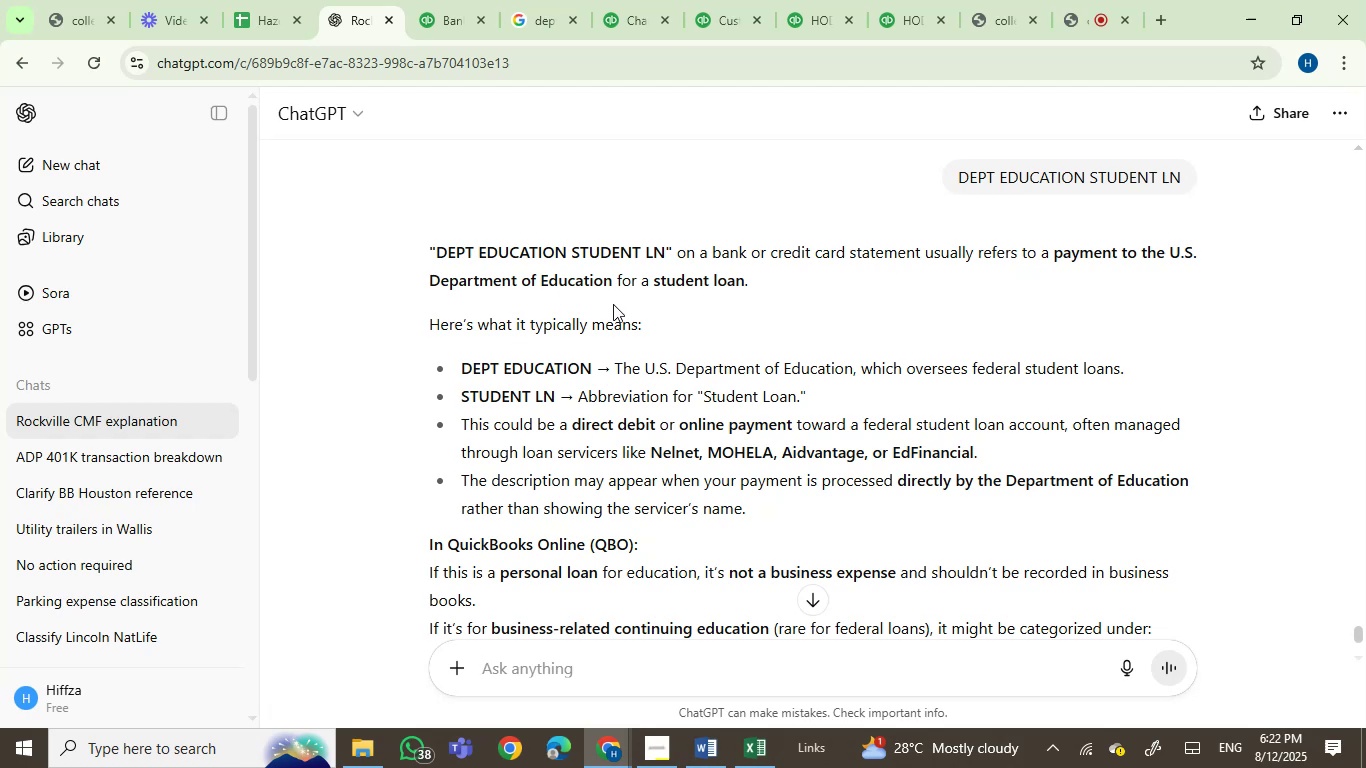 
scroll: coordinate [584, 408], scroll_direction: down, amount: 1.0
 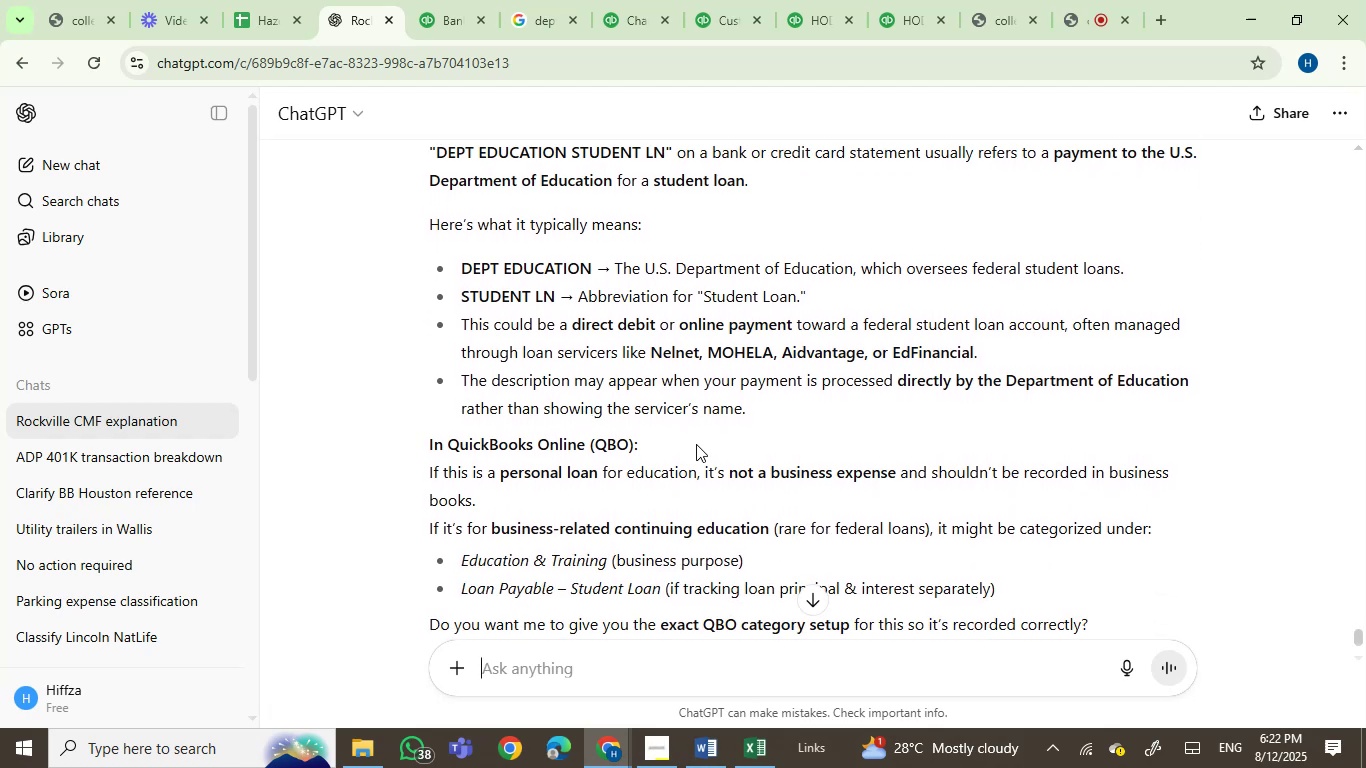 
wait(6.5)
 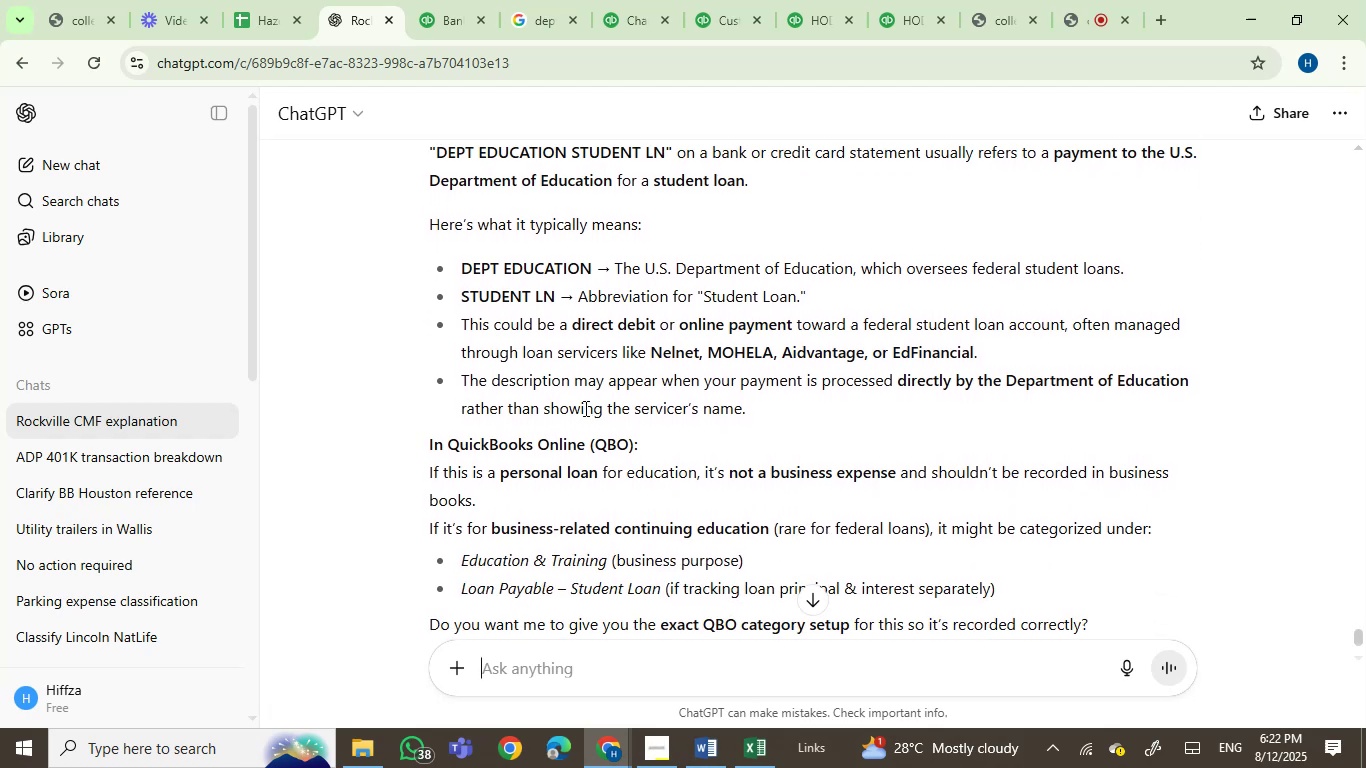 
scroll: coordinate [668, 369], scroll_direction: none, amount: 0.0
 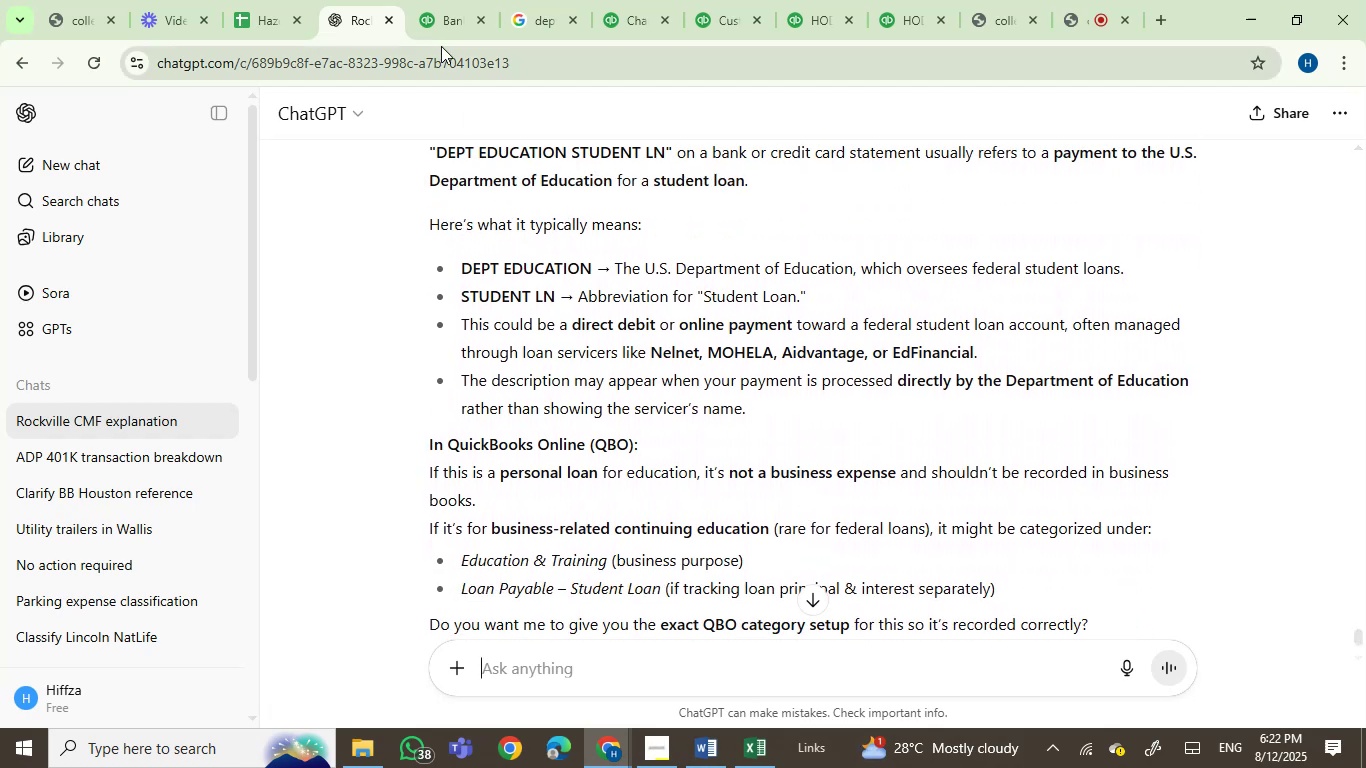 
left_click([441, 38])
 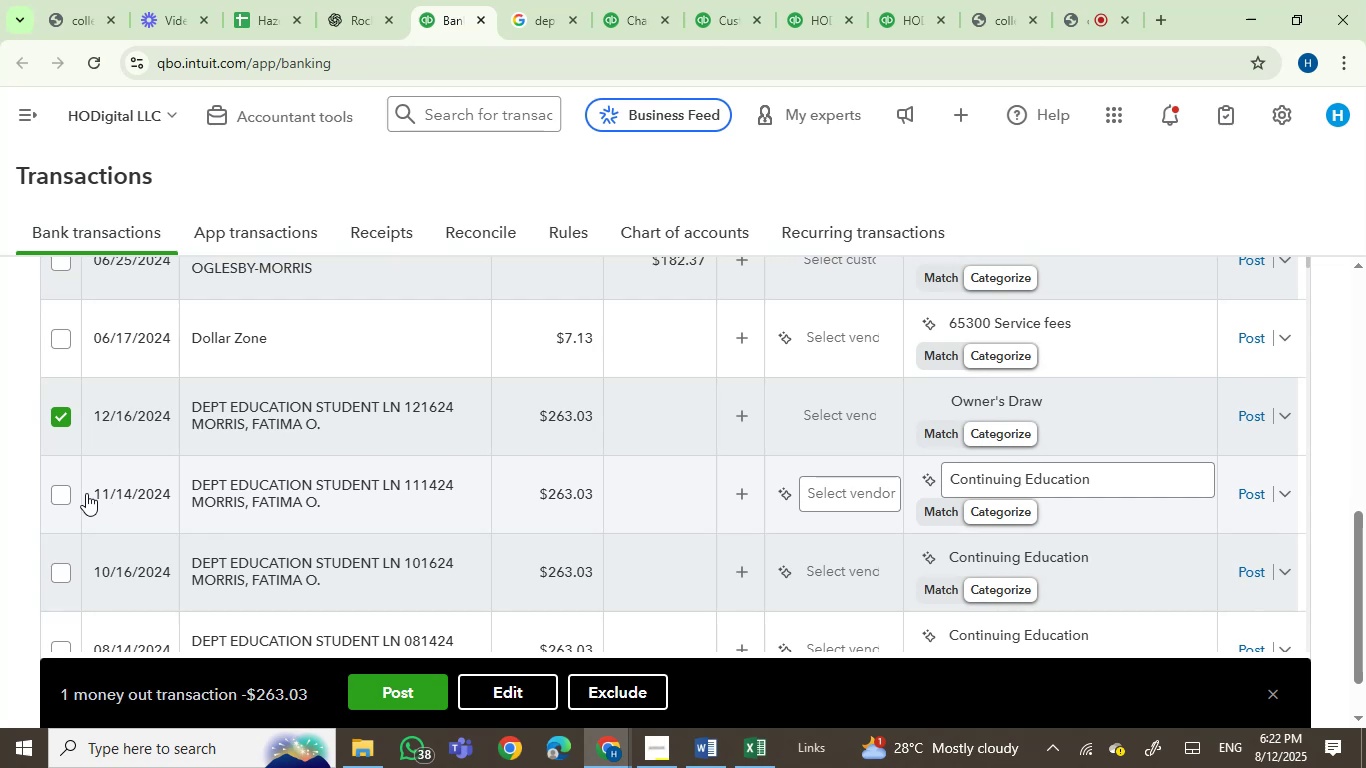 
left_click([66, 493])
 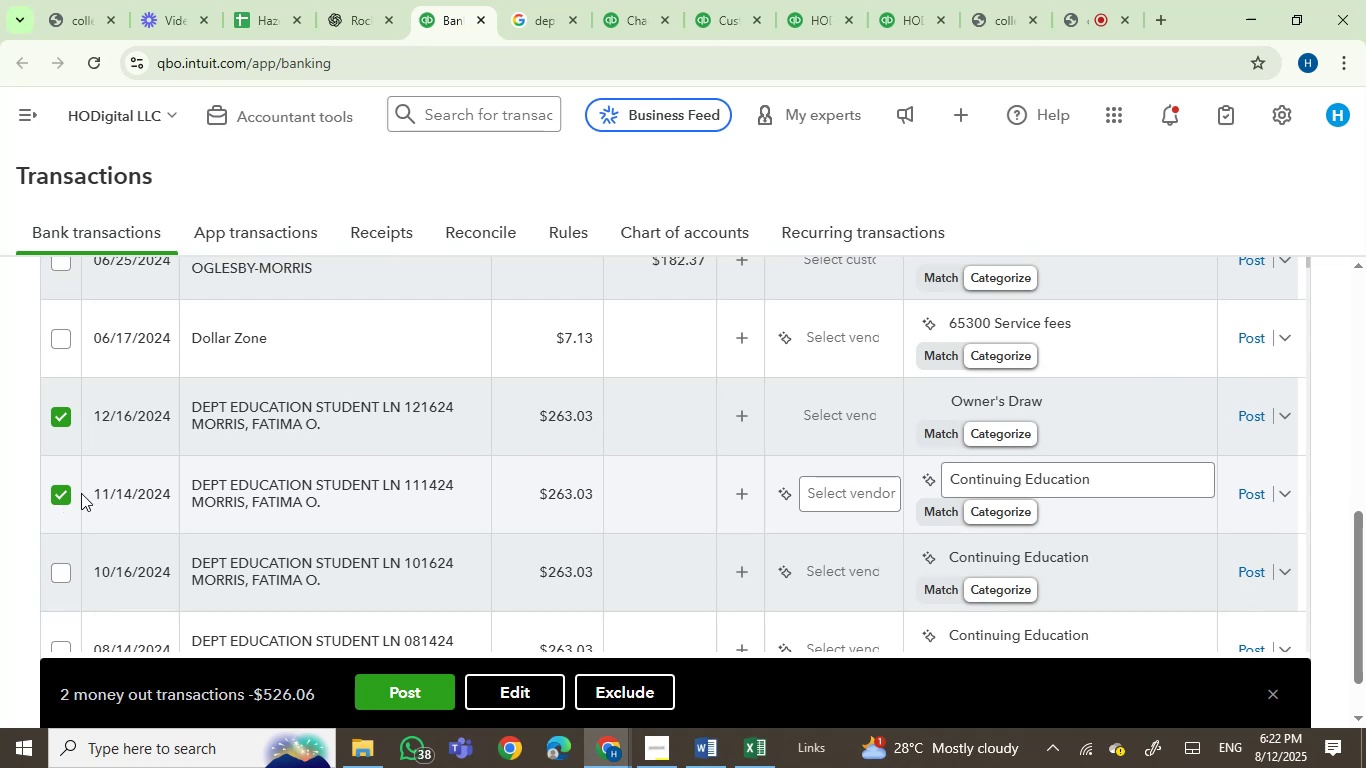 
mouse_move([293, 528])
 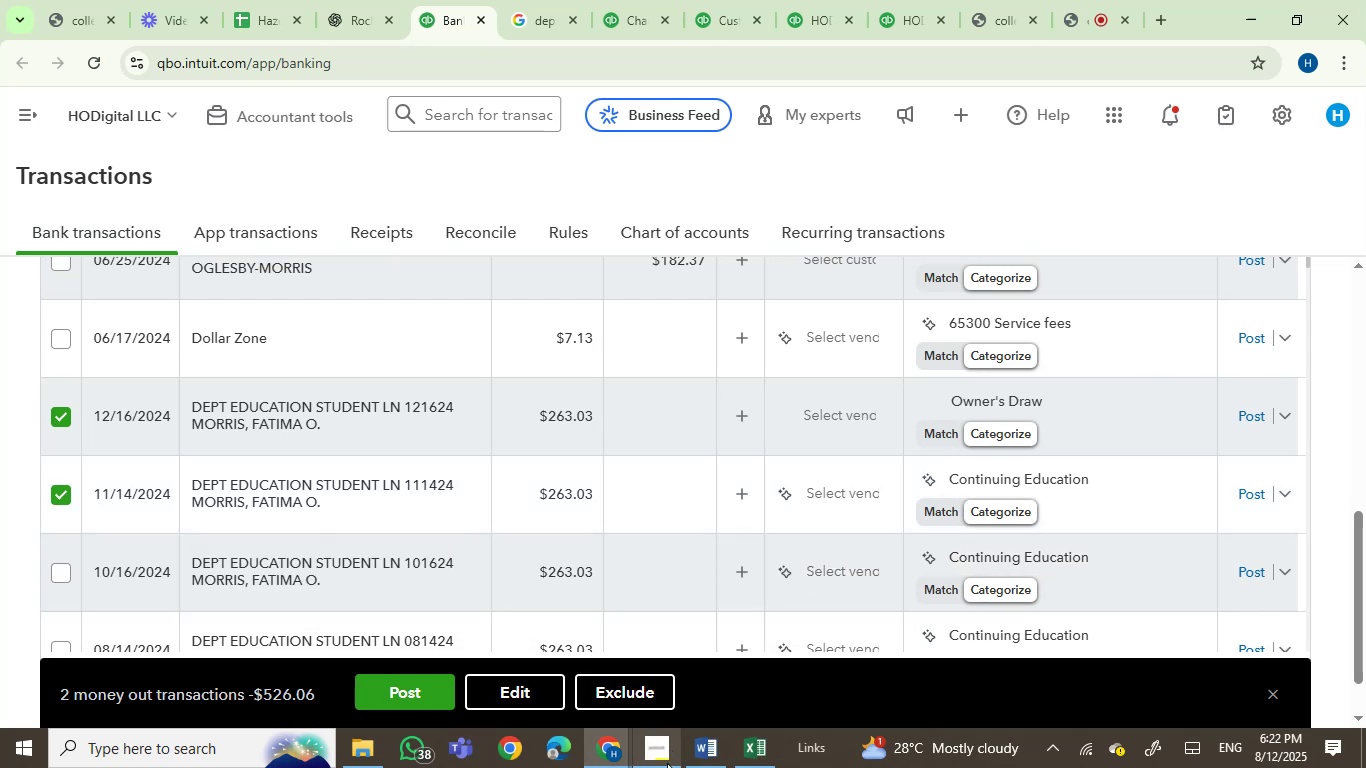 
left_click([700, 755])
 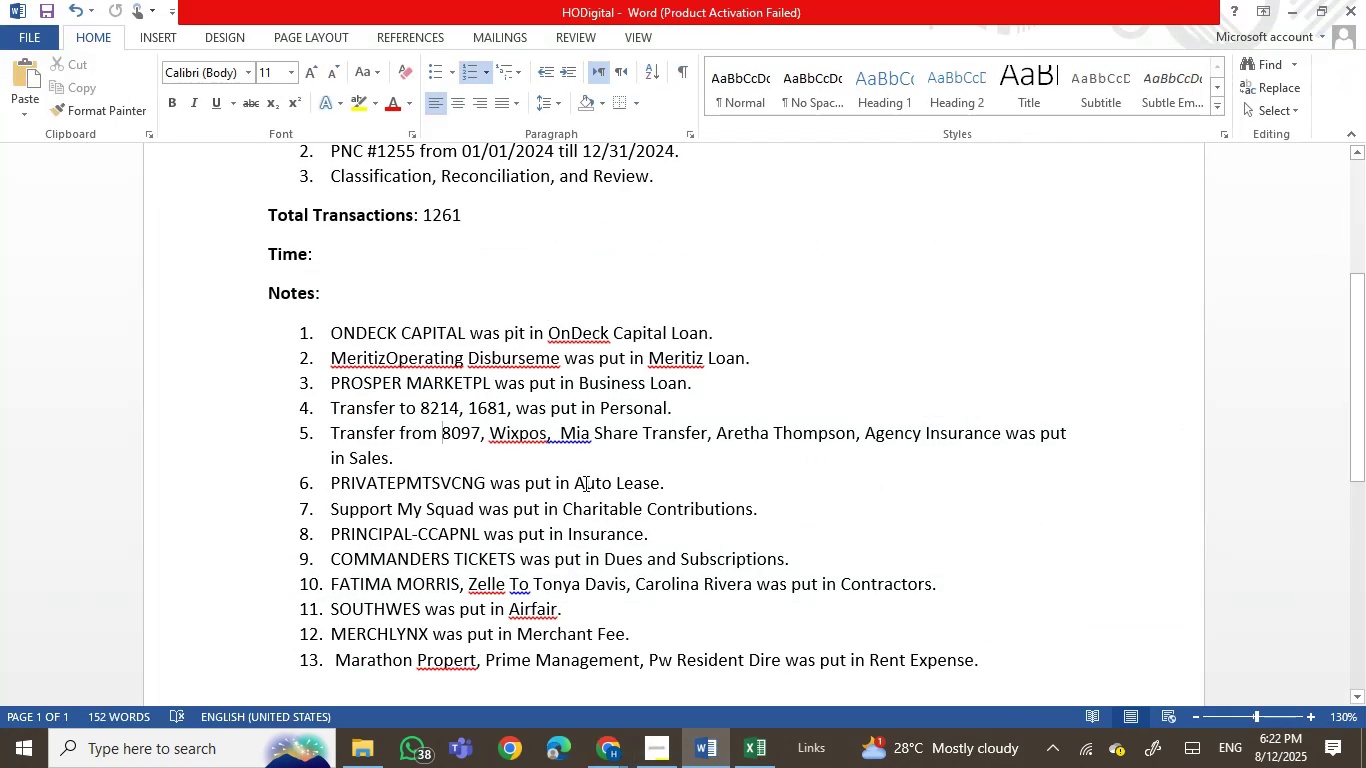 
left_click([564, 430])
 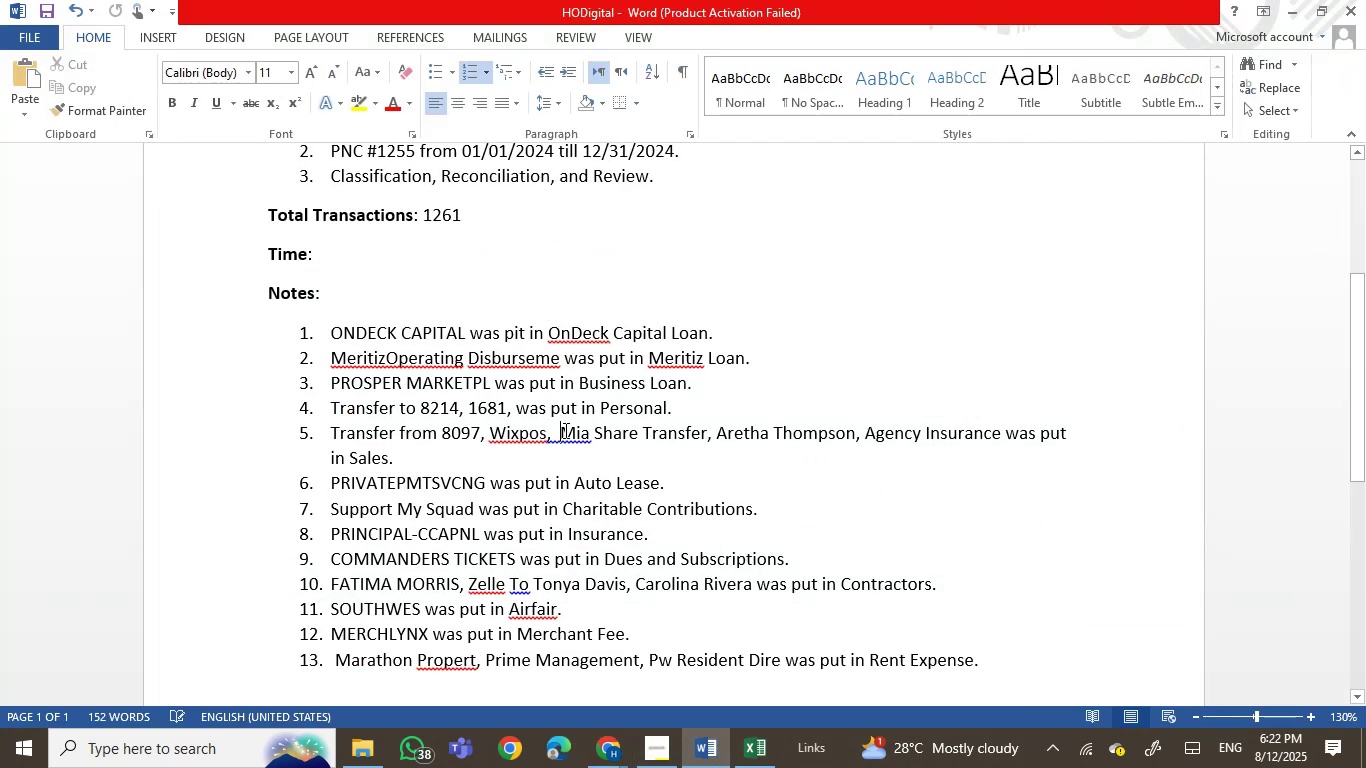 
key(Backspace)
 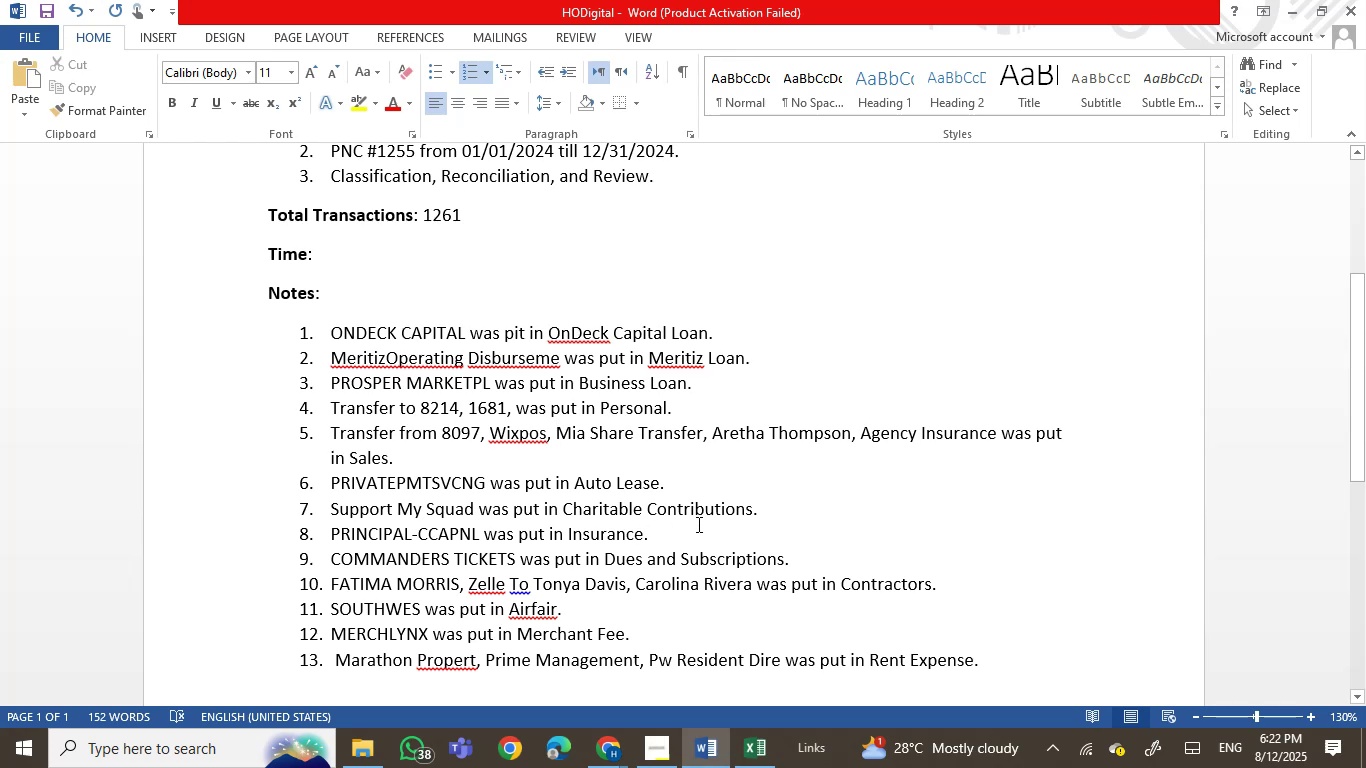 
left_click([771, 519])
 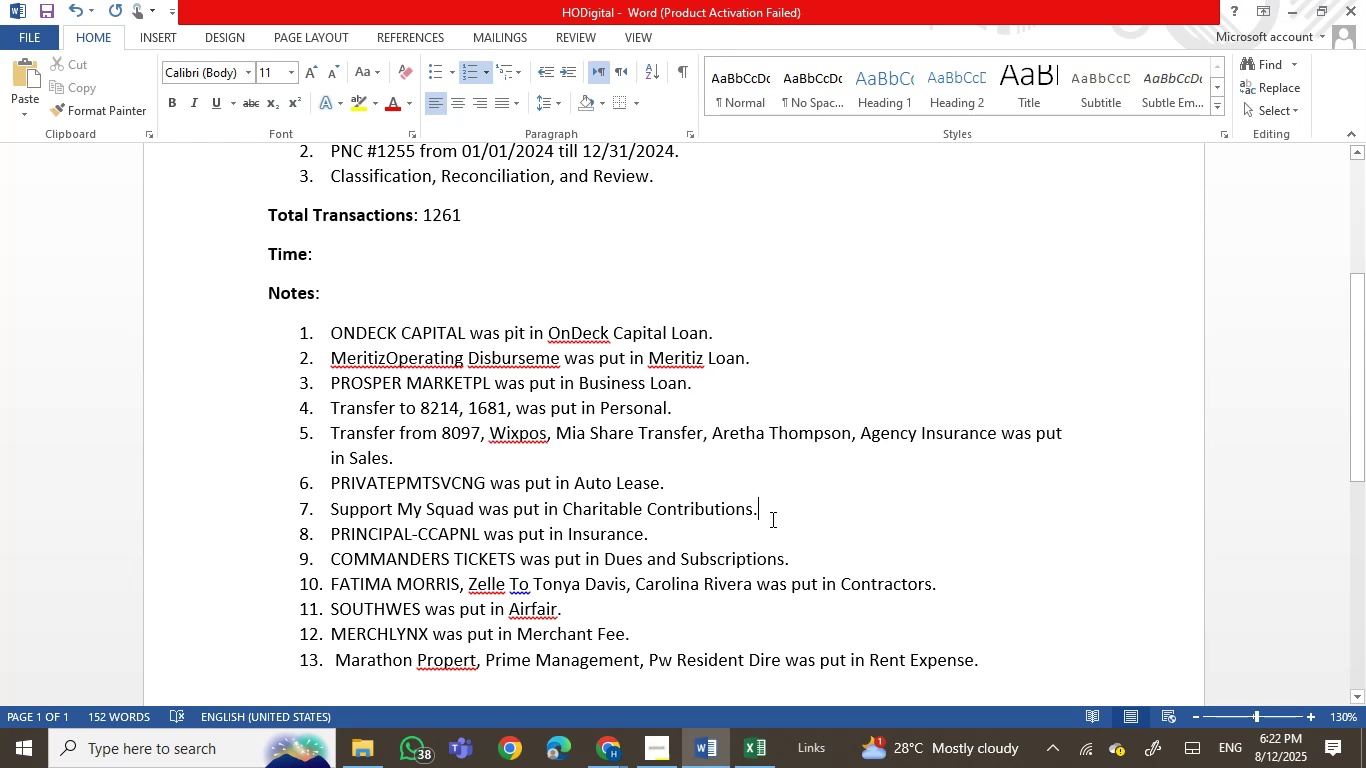 
key(Enter)
 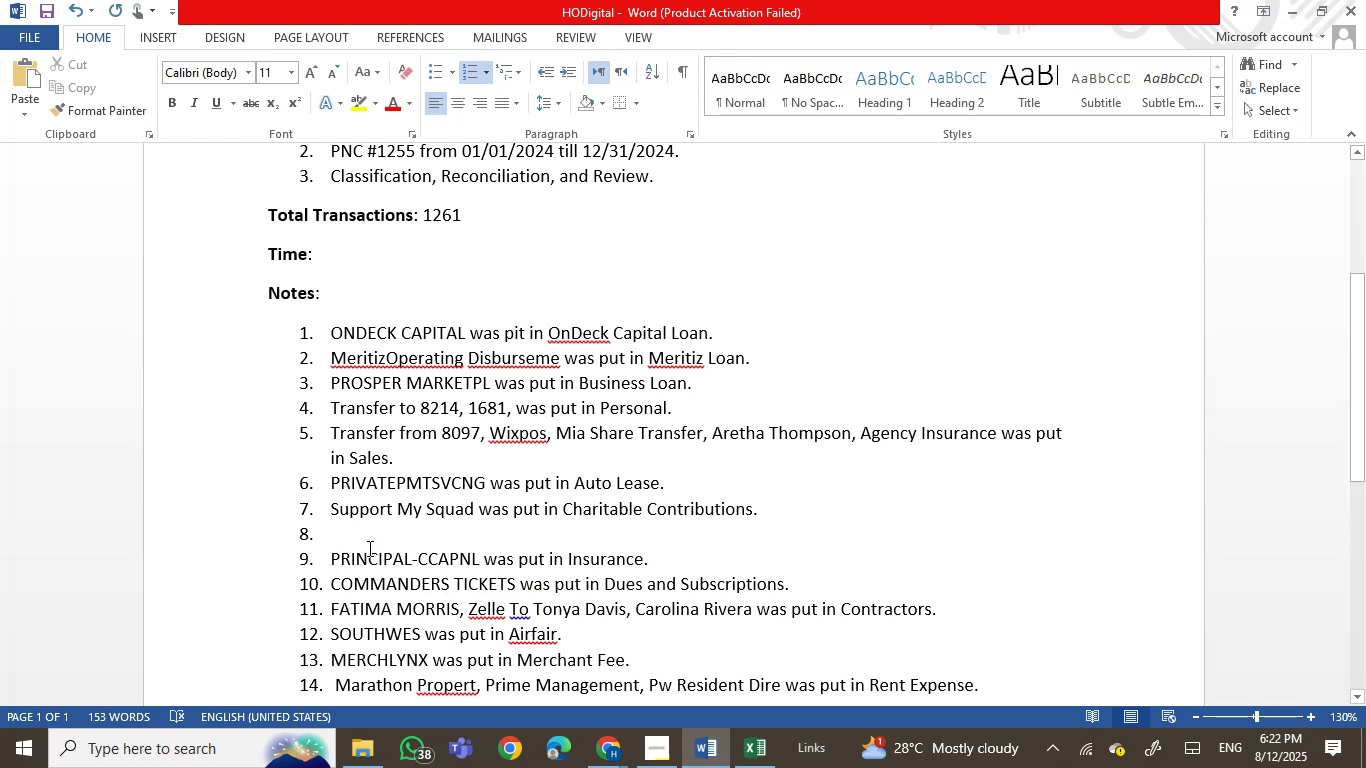 
right_click([342, 534])
 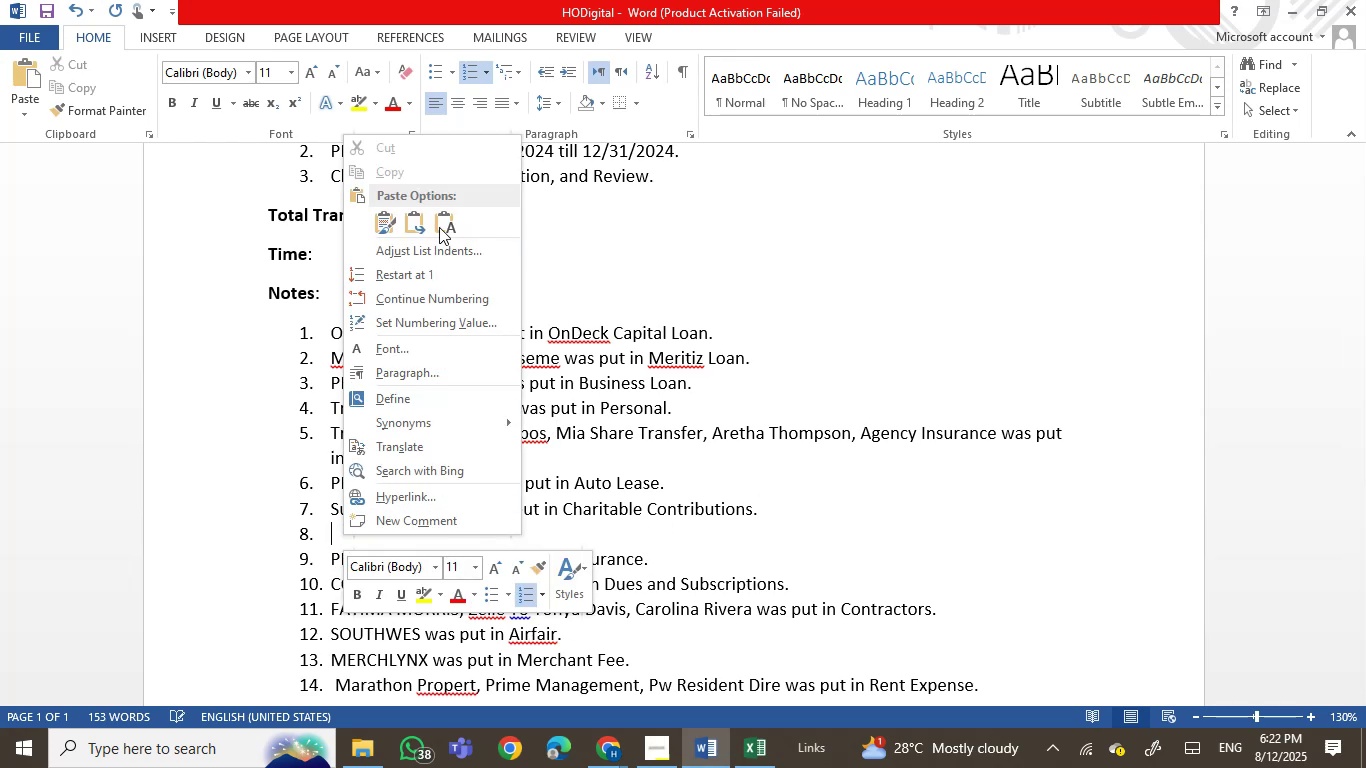 
left_click([442, 221])
 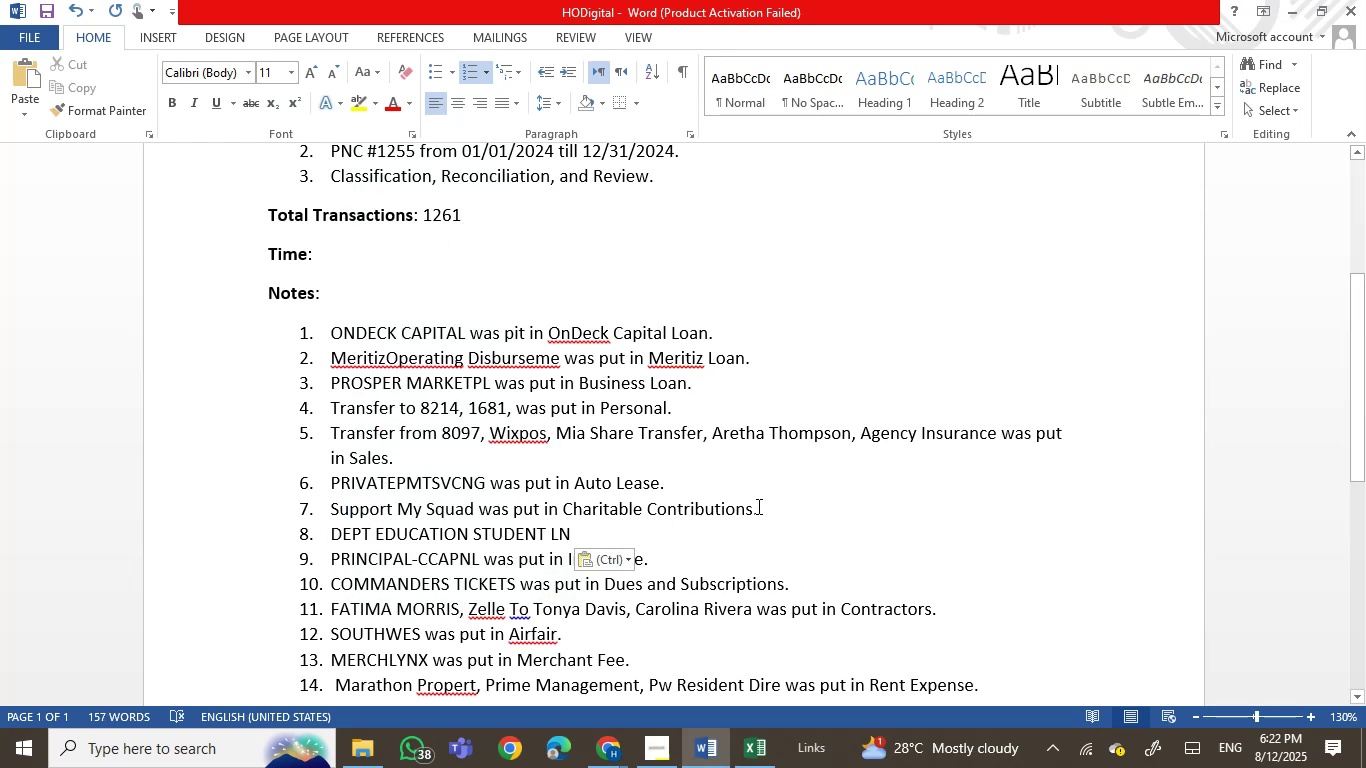 
key(Backspace)
key(Backspace)
key(Backspace)
type( cn)
key(Backspace)
key(Backspace)
type(was put in Continuing Education.)
 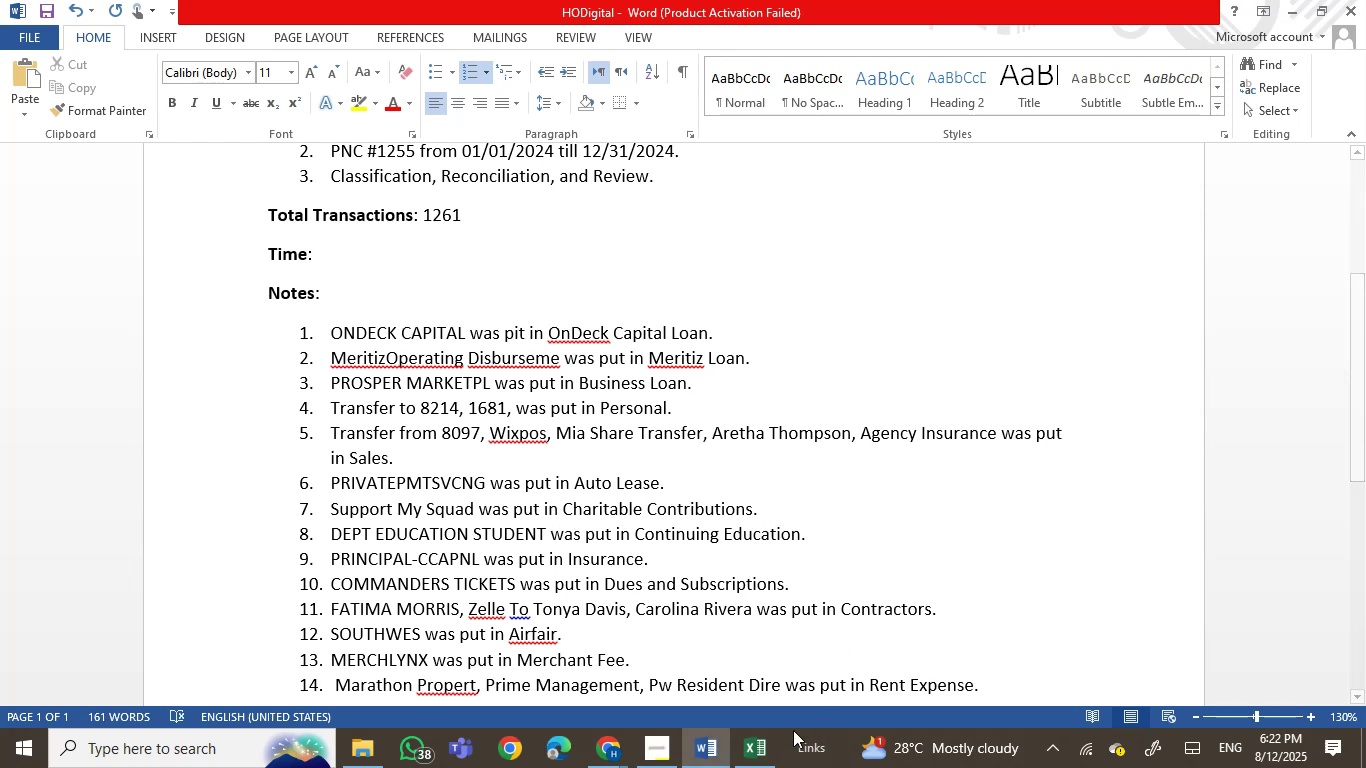 
left_click([701, 750])
 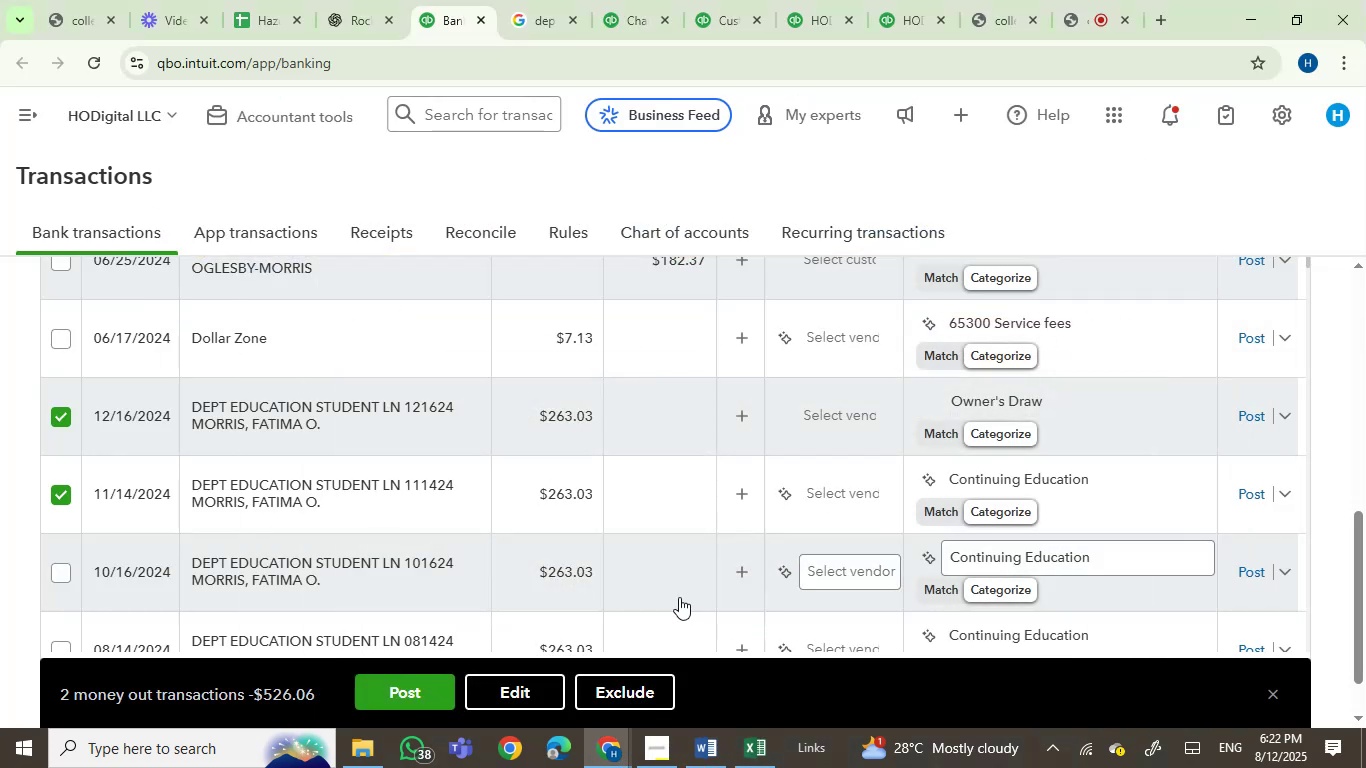 
mouse_move([391, 502])
 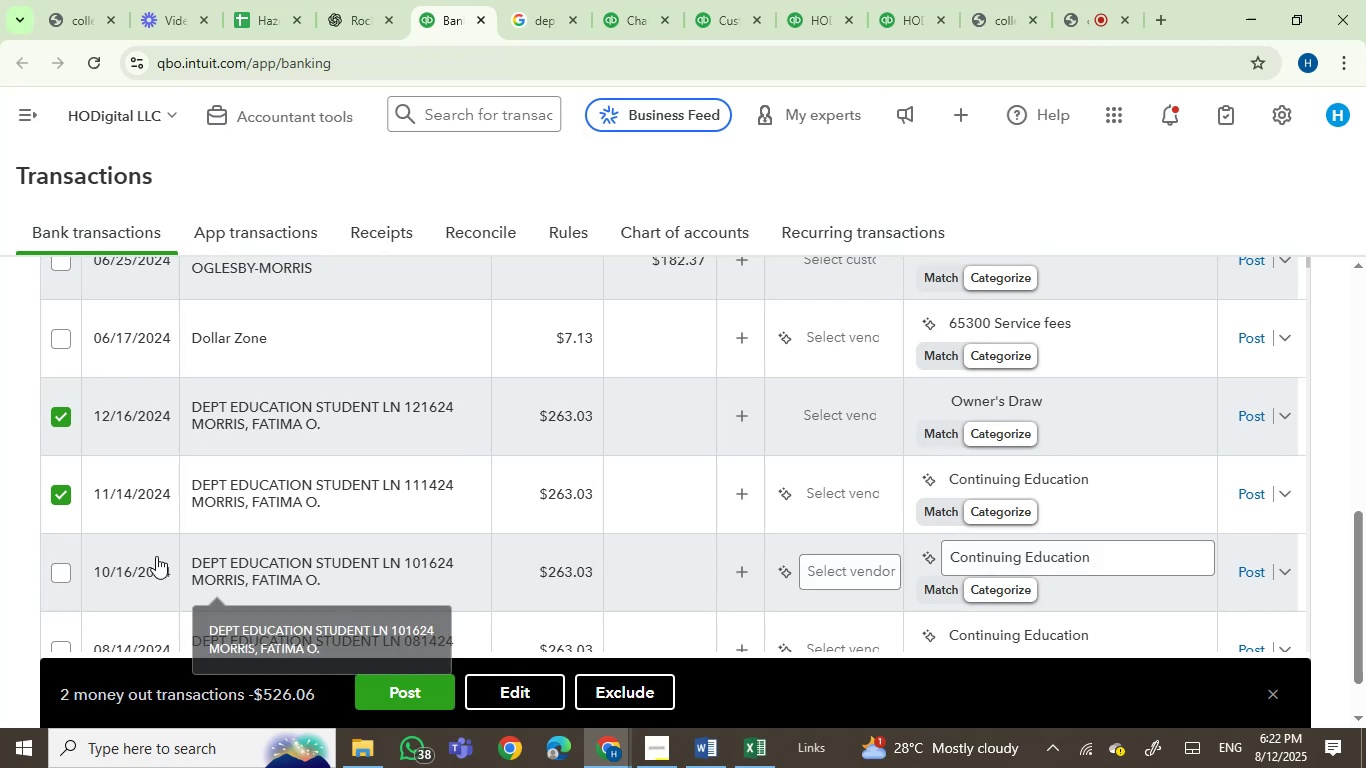 
left_click([51, 573])
 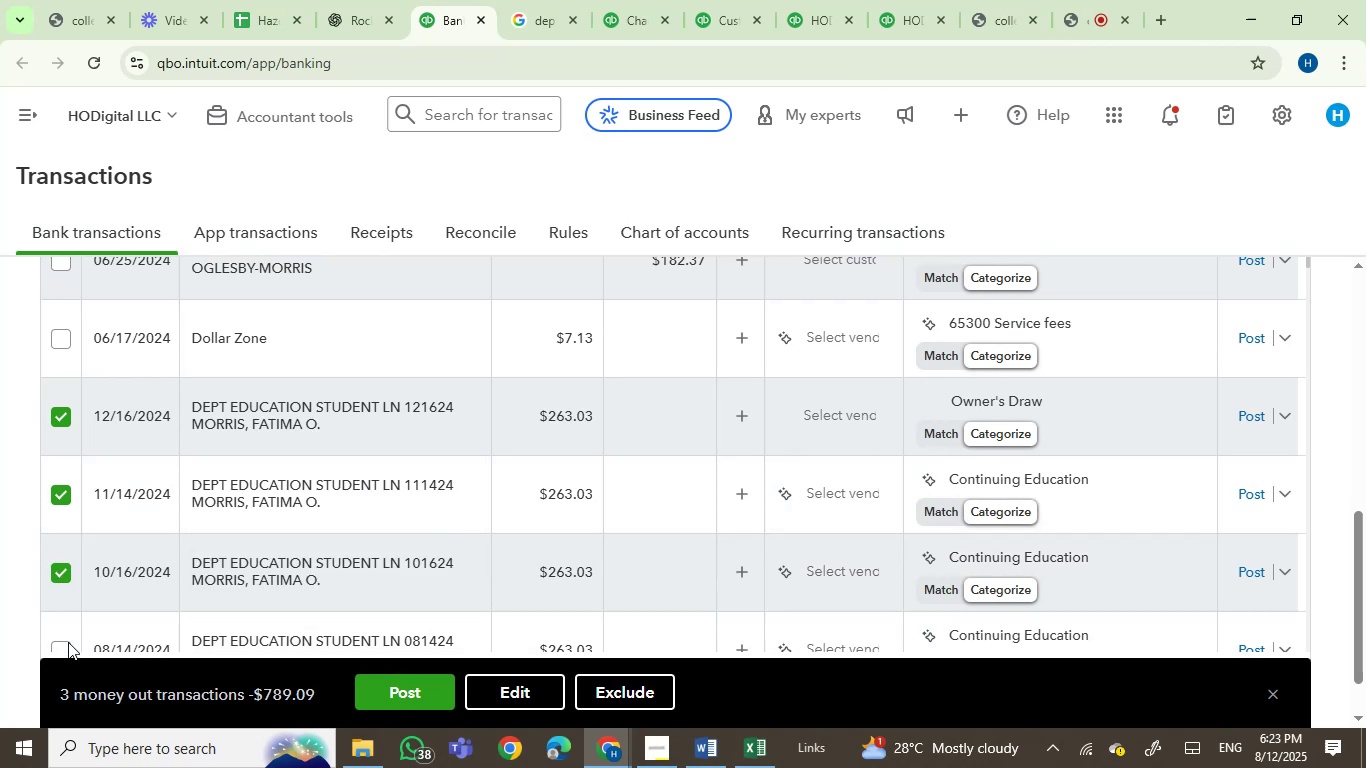 
left_click([61, 643])
 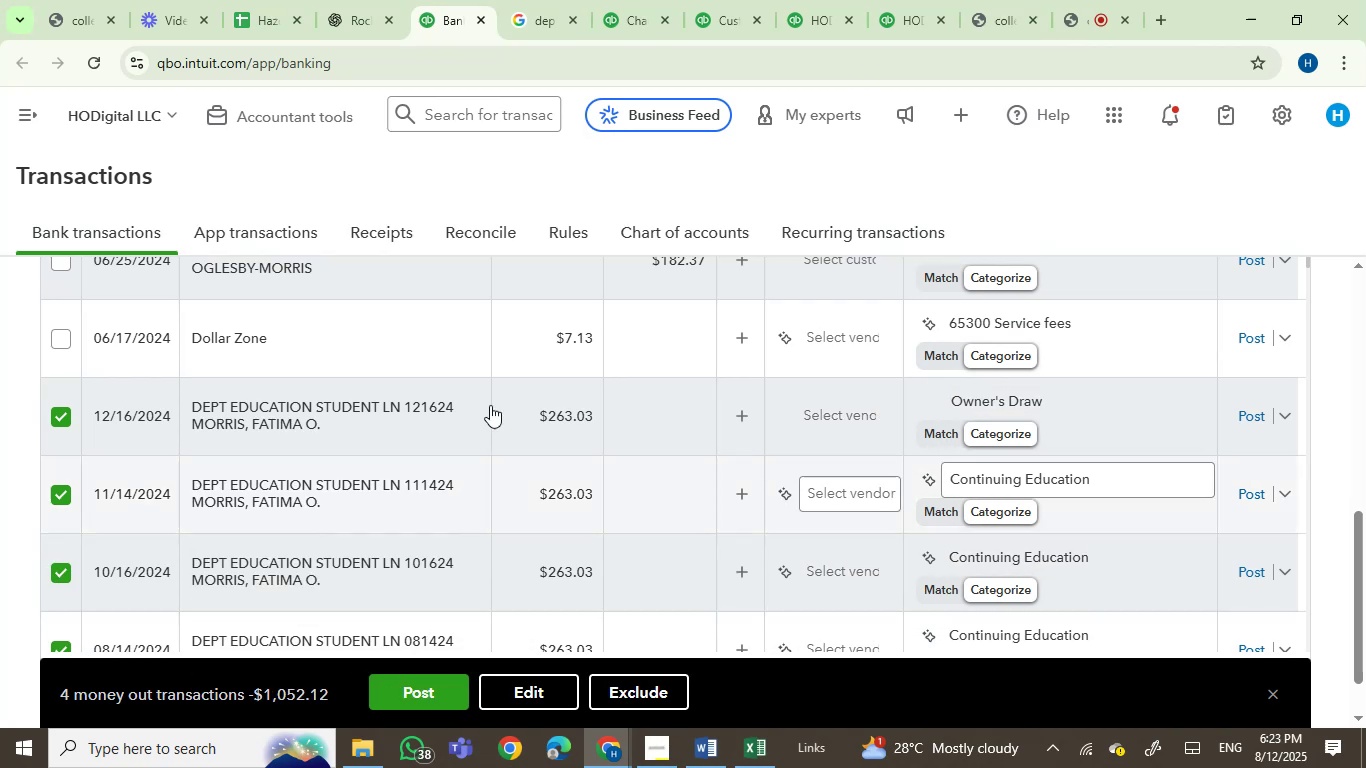 
left_click([518, 1])
 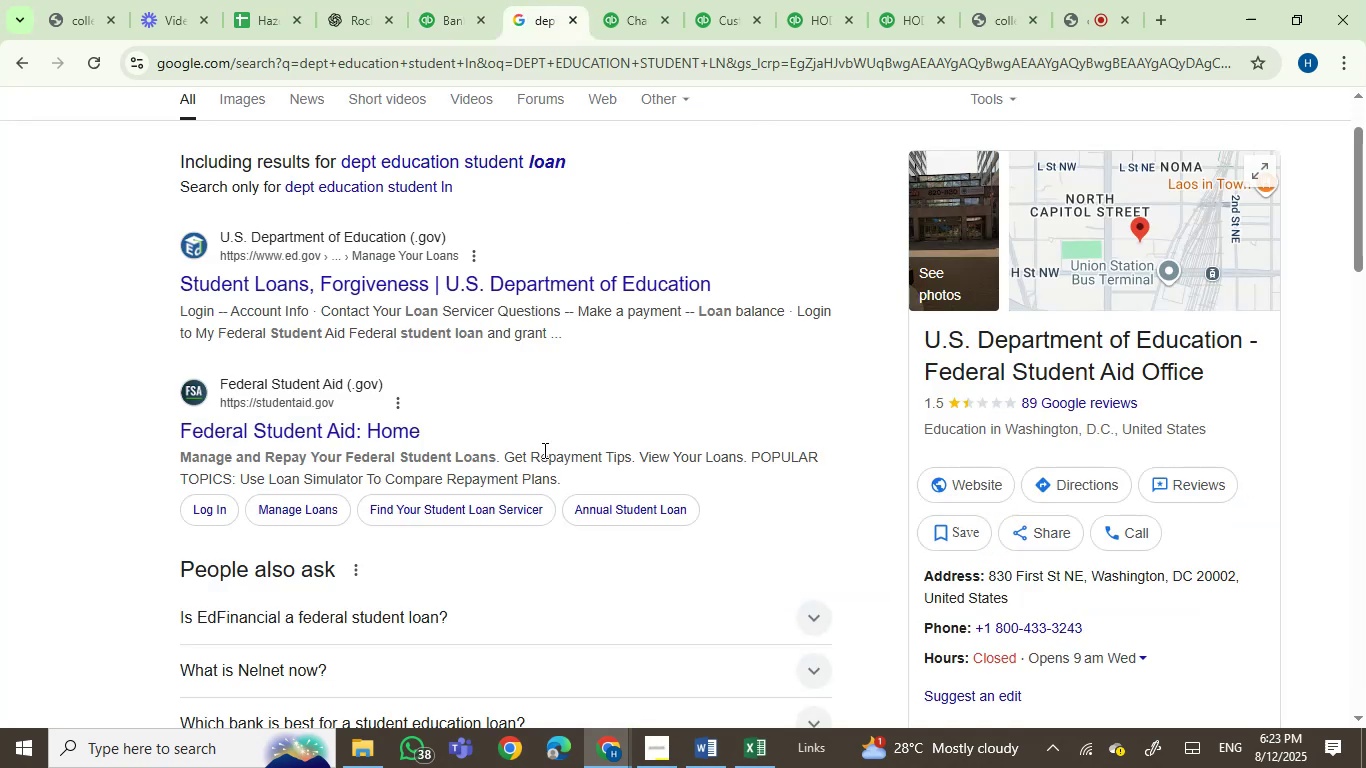 
scroll: coordinate [541, 395], scroll_direction: up, amount: 2.0
 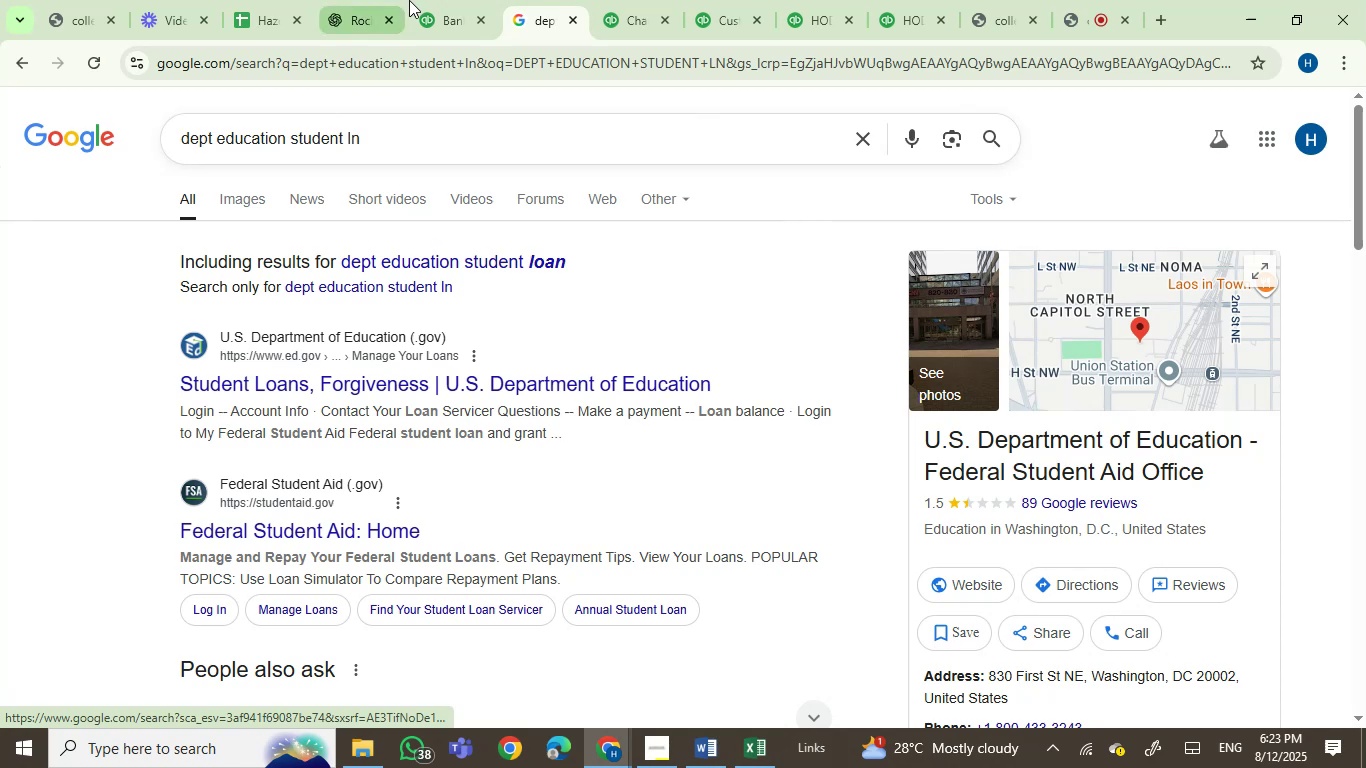 
left_click([429, 0])
 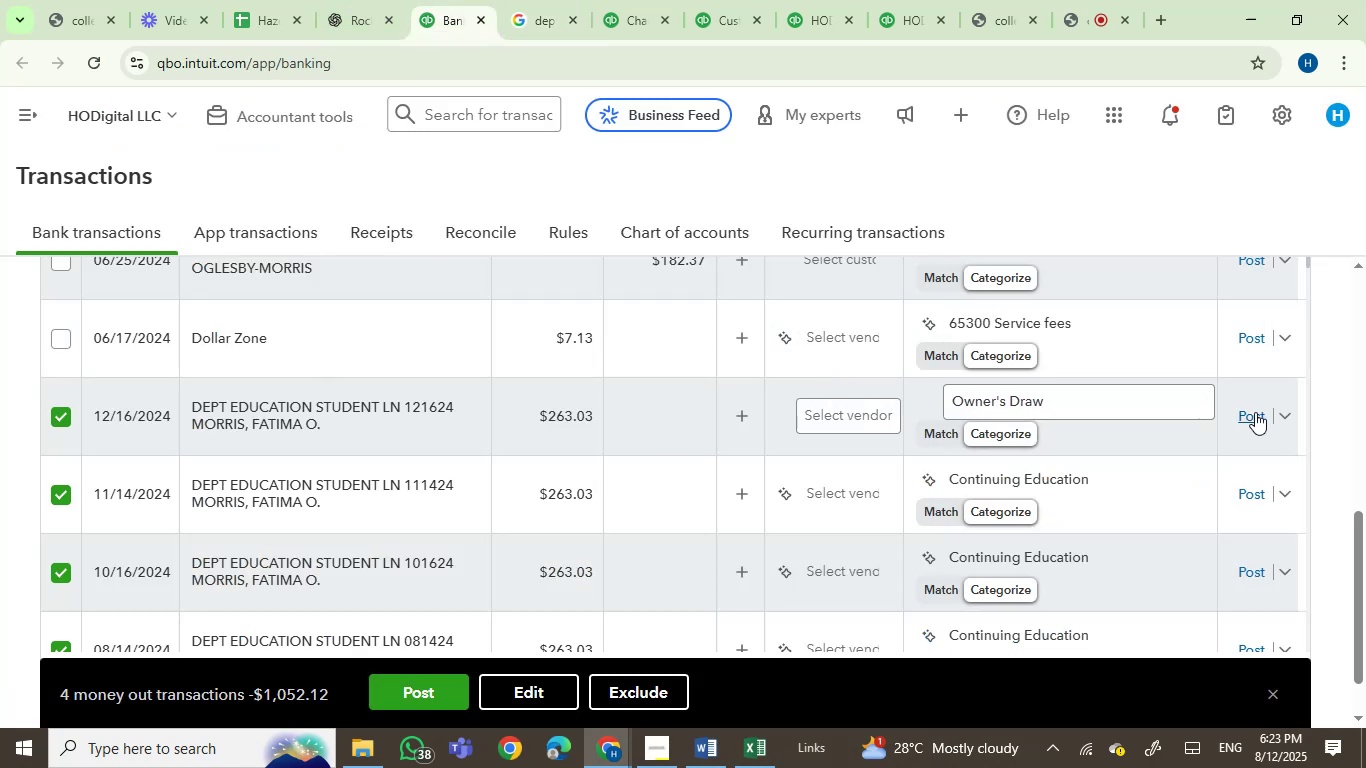 
left_click_drag(start_coordinate=[1364, 544], to_coordinate=[1365, 572])
 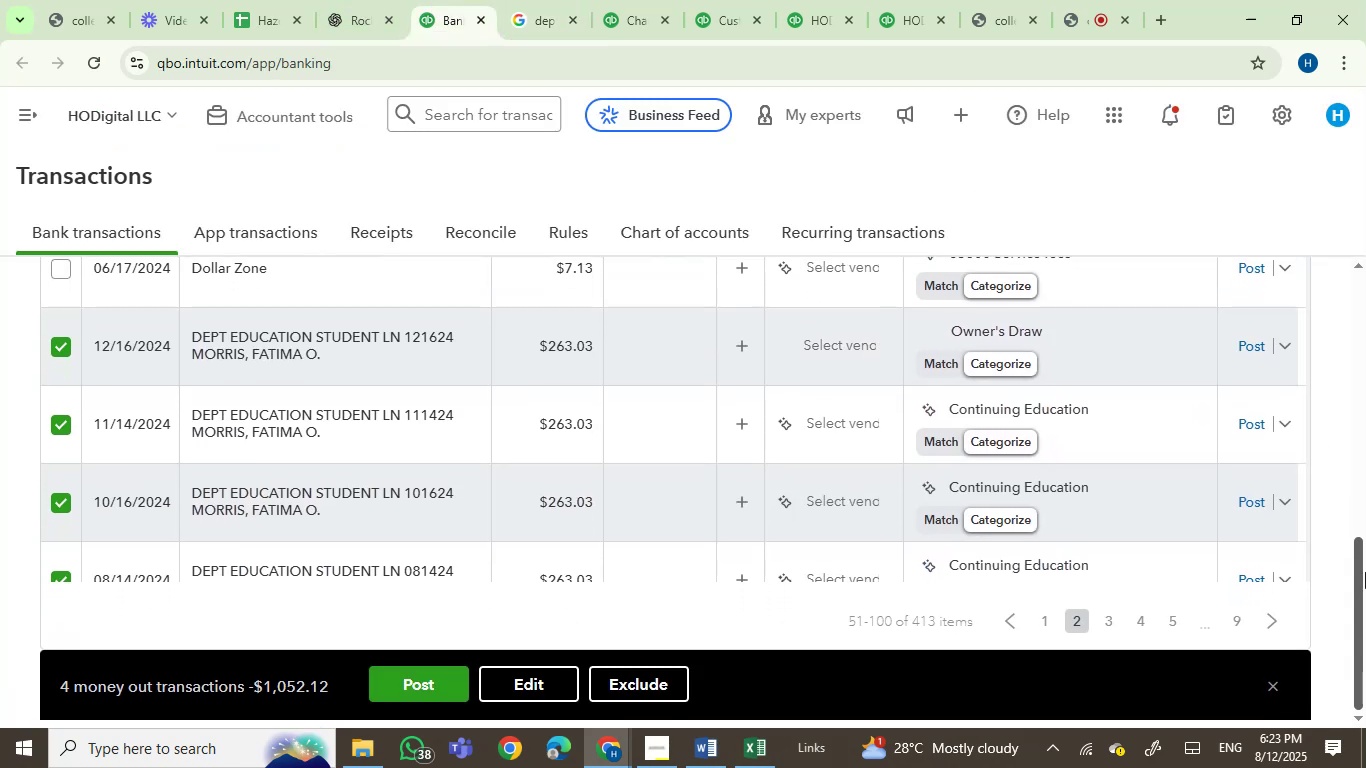 
left_click_drag(start_coordinate=[1365, 572], to_coordinate=[1365, 560])
 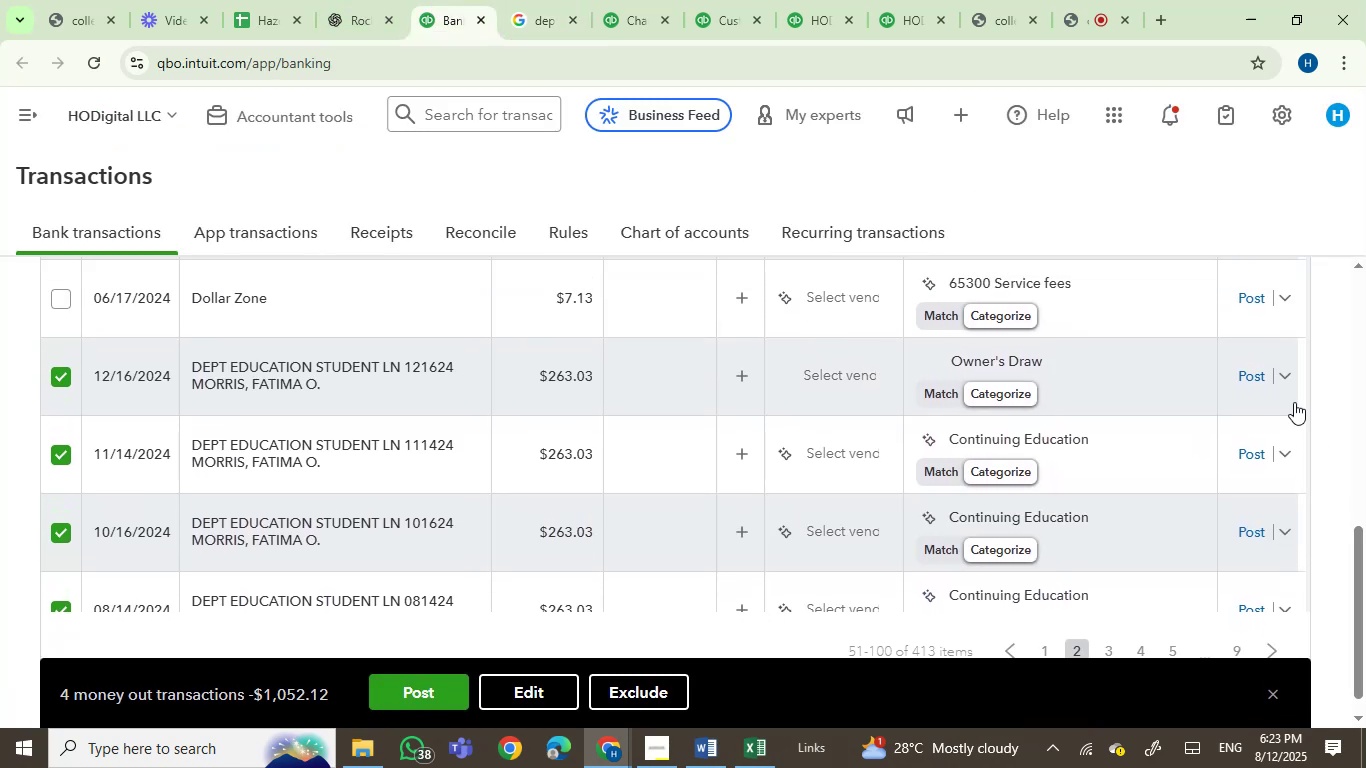 
left_click_drag(start_coordinate=[1354, 587], to_coordinate=[1355, 542])
 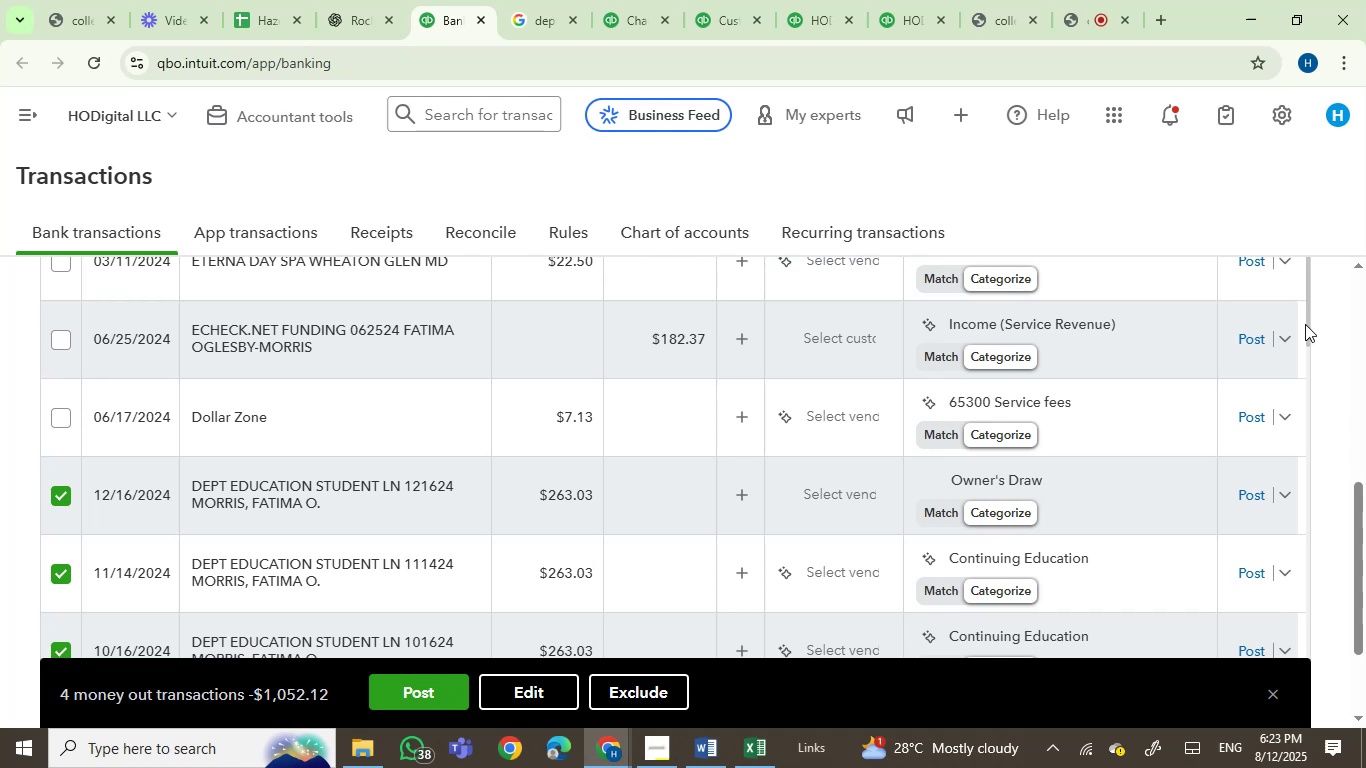 
left_click_drag(start_coordinate=[1308, 324], to_coordinate=[1305, 376])
 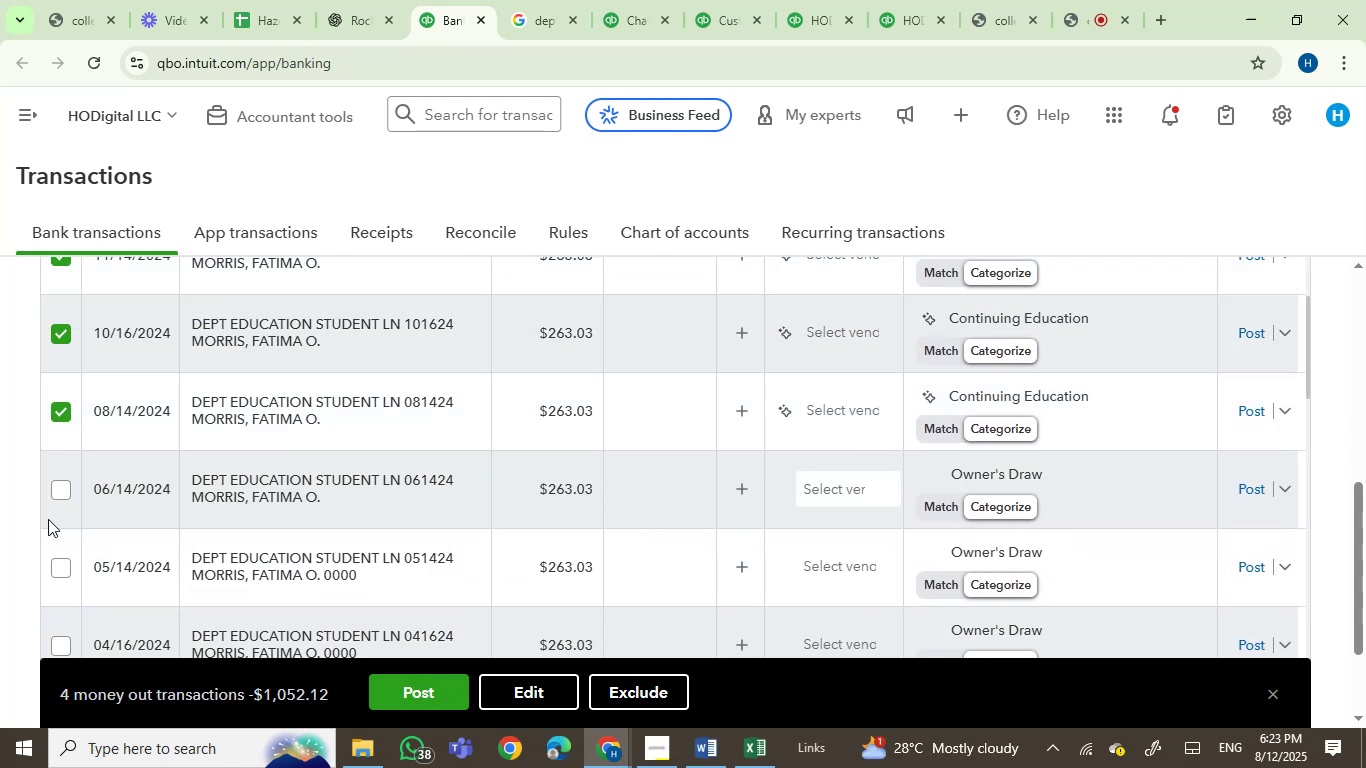 
left_click([48, 502])
 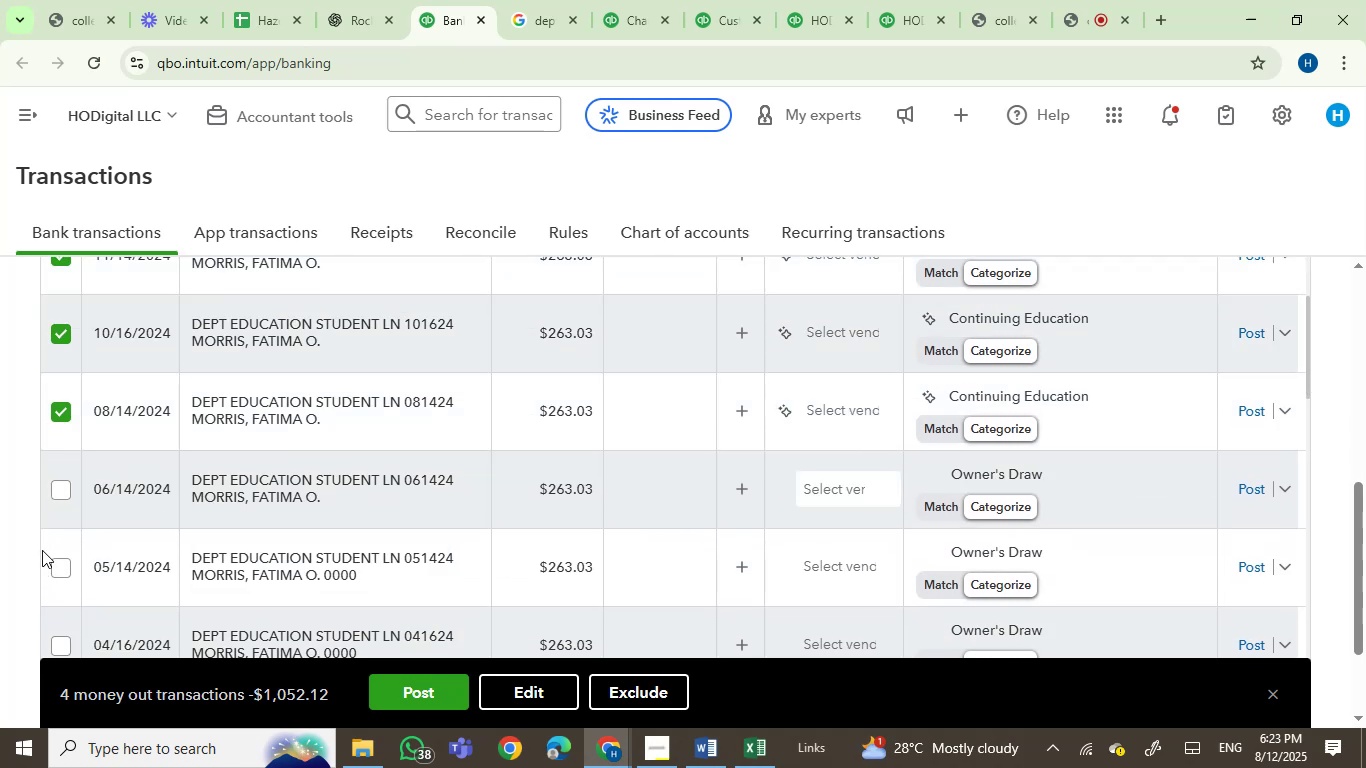 
wait(5.47)
 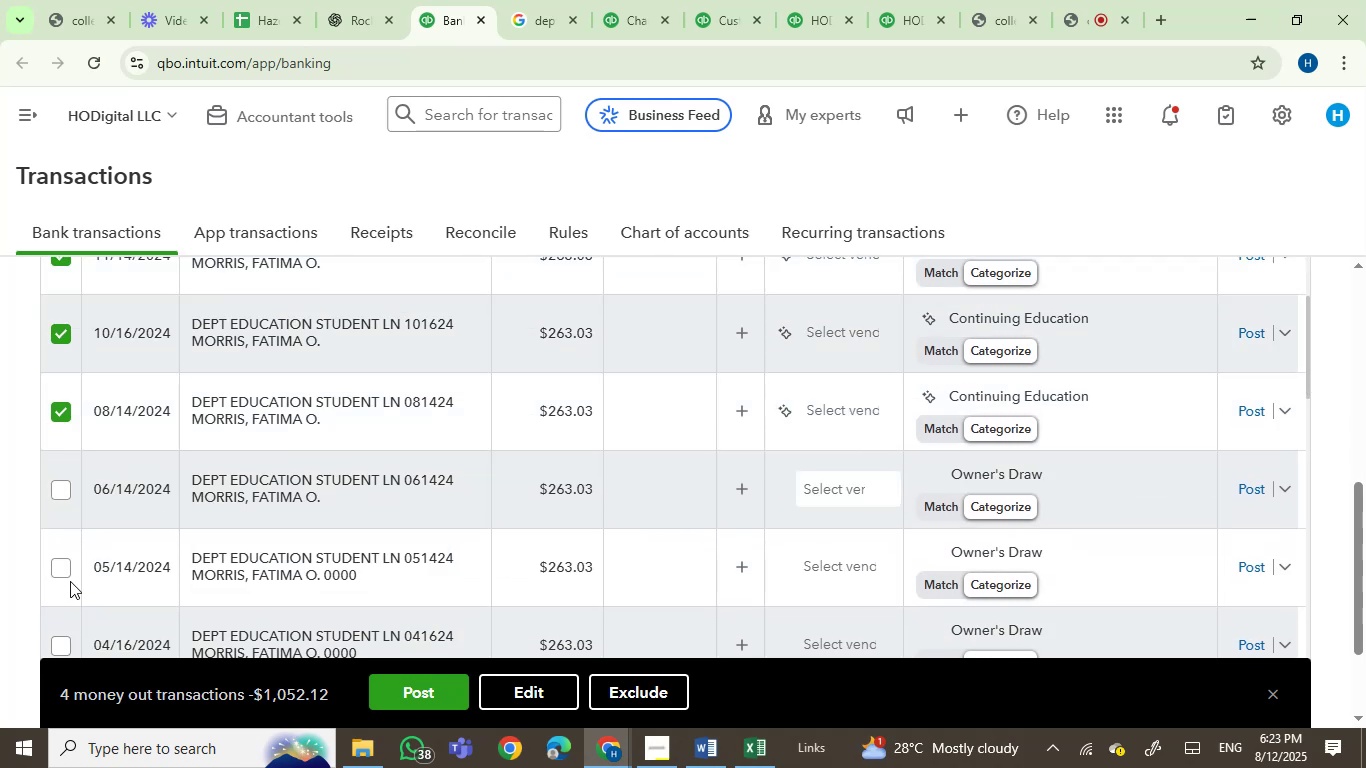 
left_click([65, 487])
 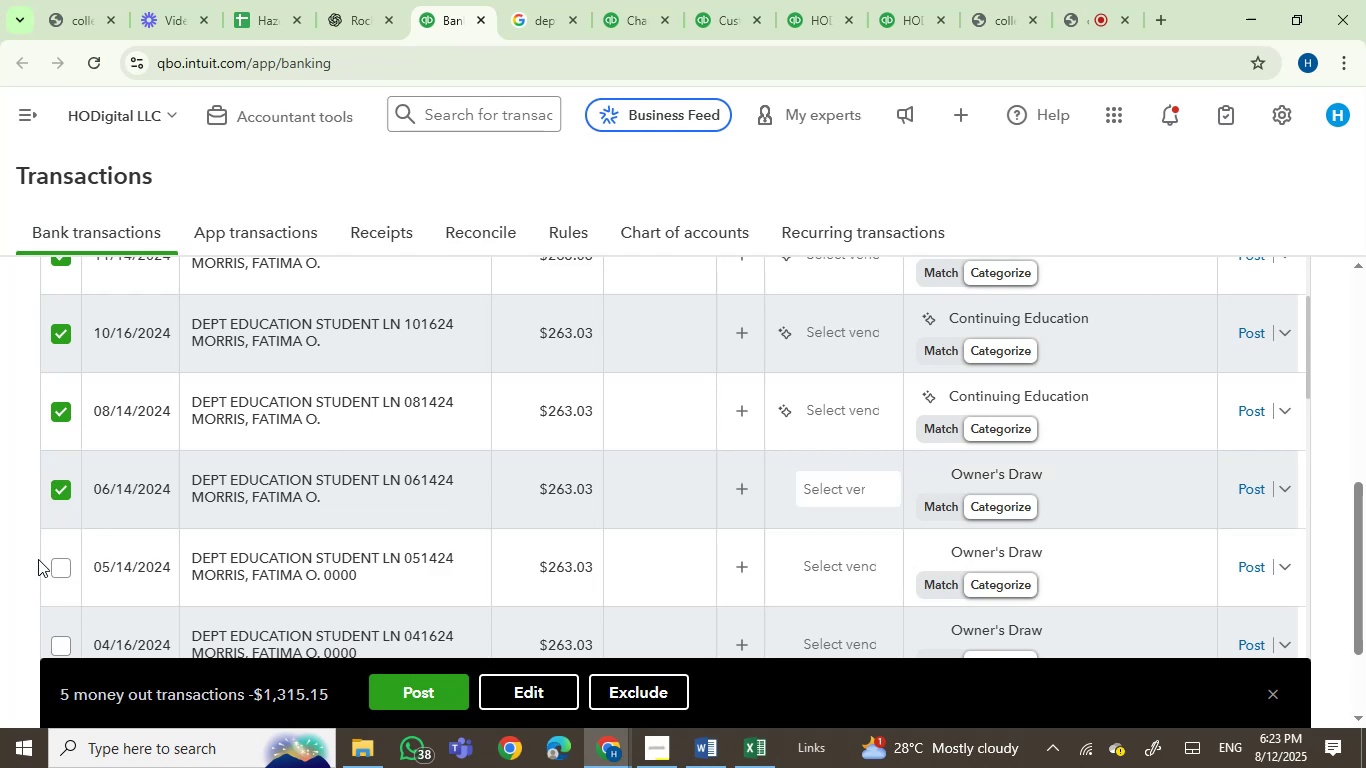 
left_click([56, 558])
 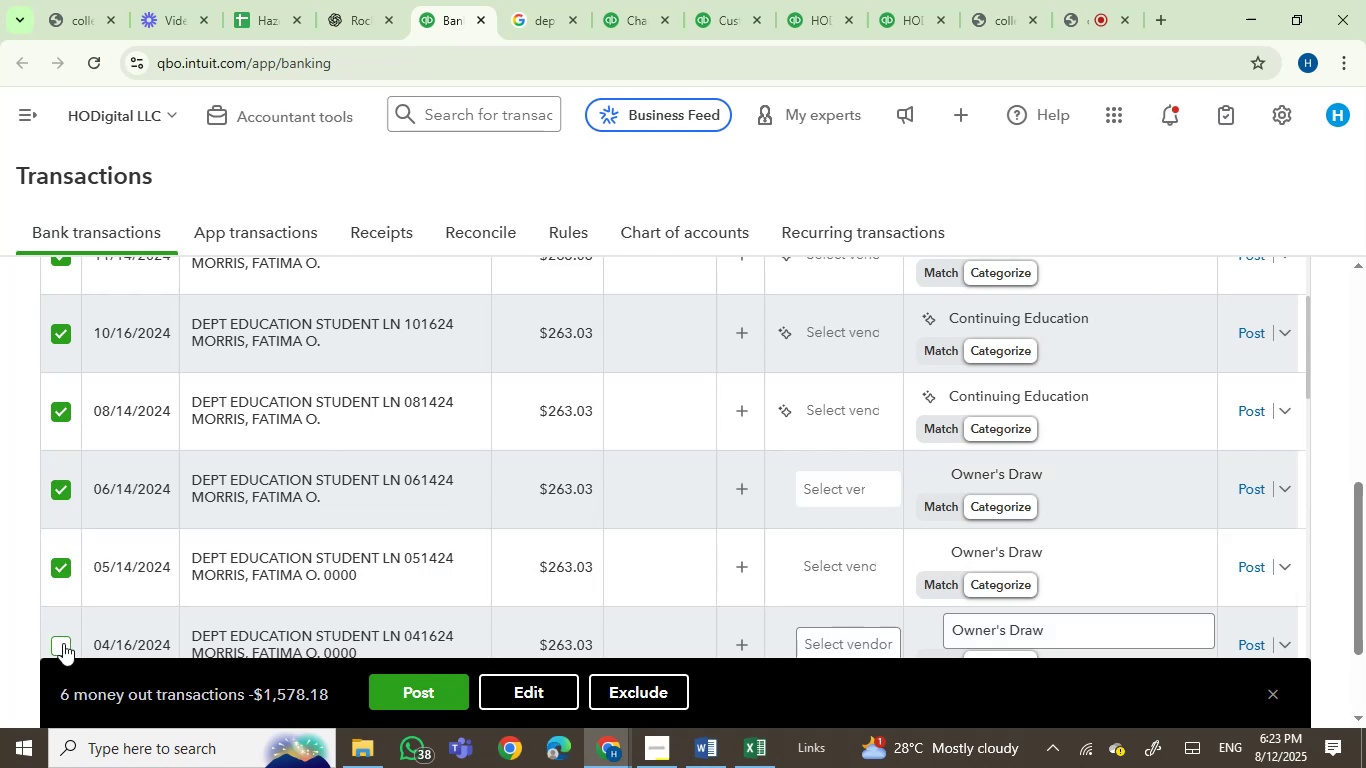 
left_click([63, 643])
 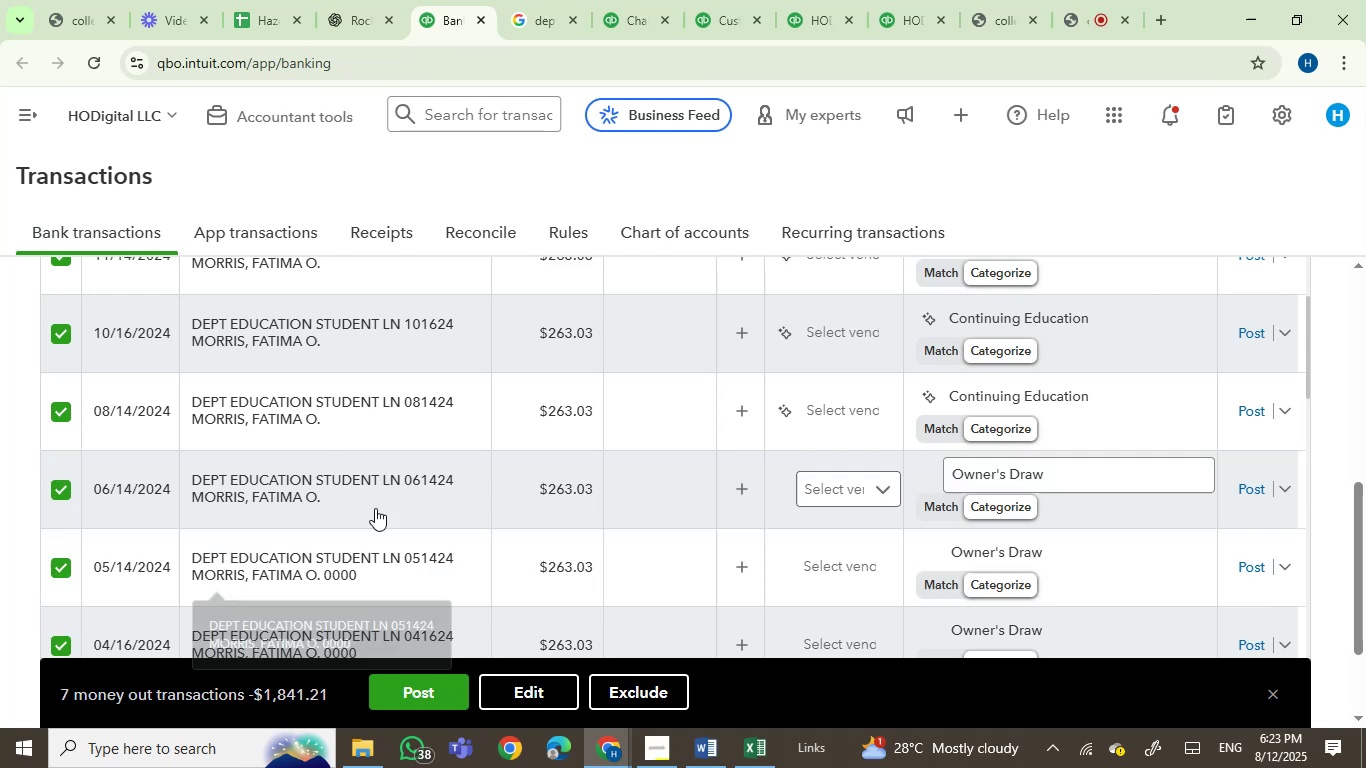 
scroll: coordinate [385, 506], scroll_direction: down, amount: 4.0
 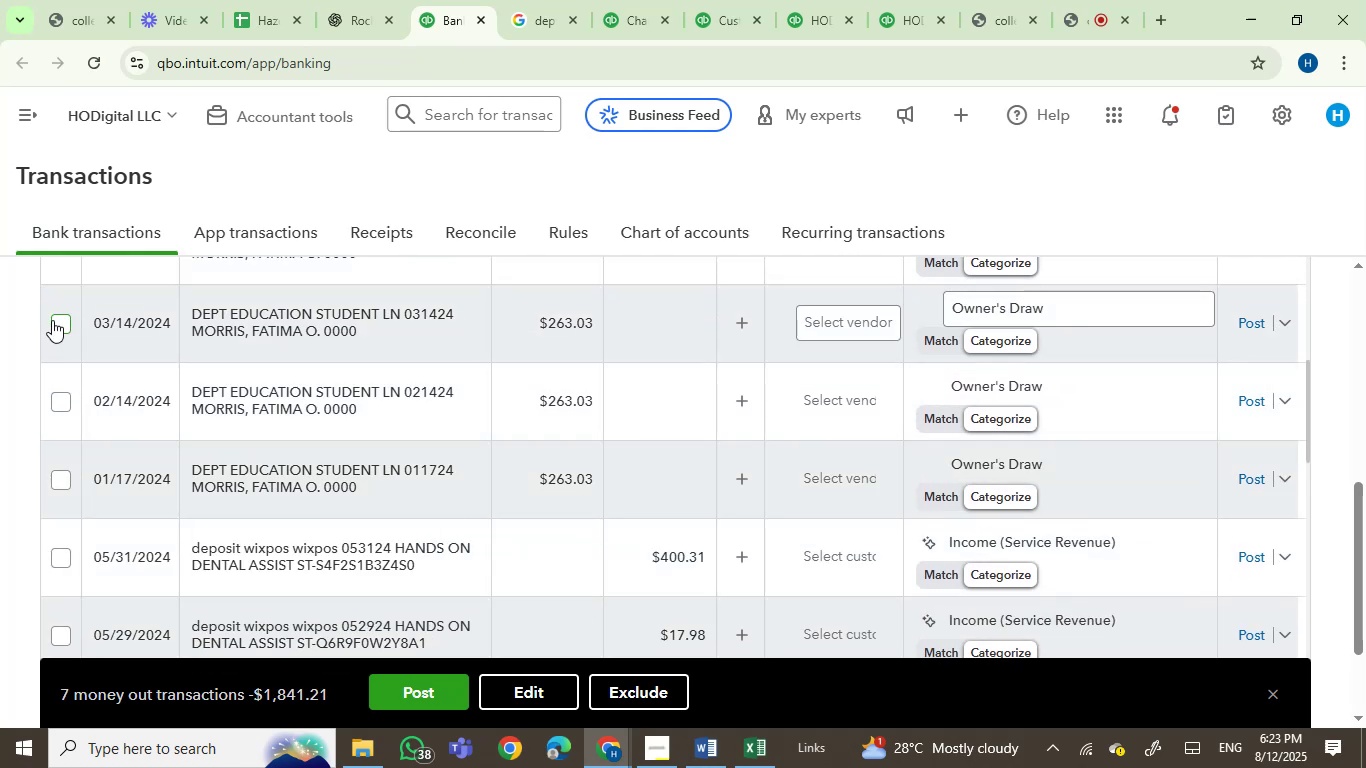 
left_click([54, 320])
 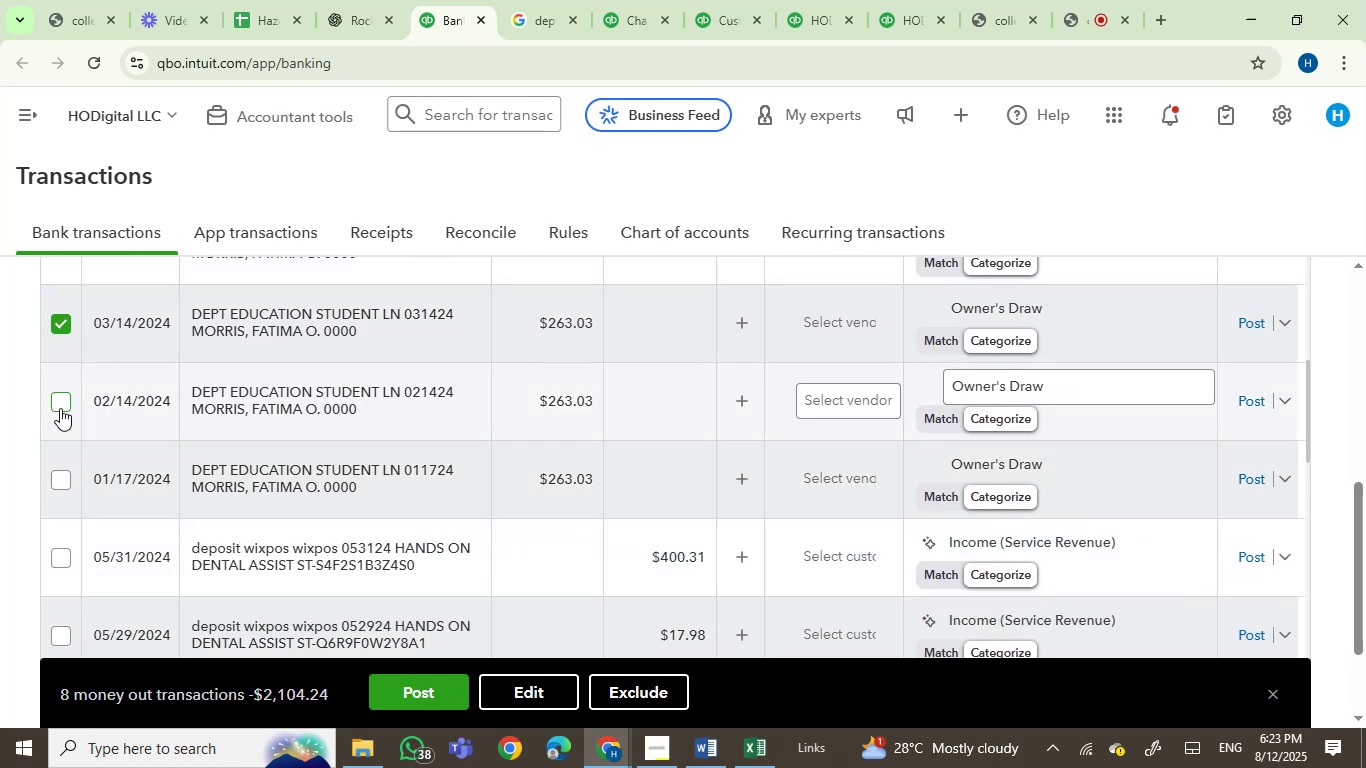 
left_click([60, 408])
 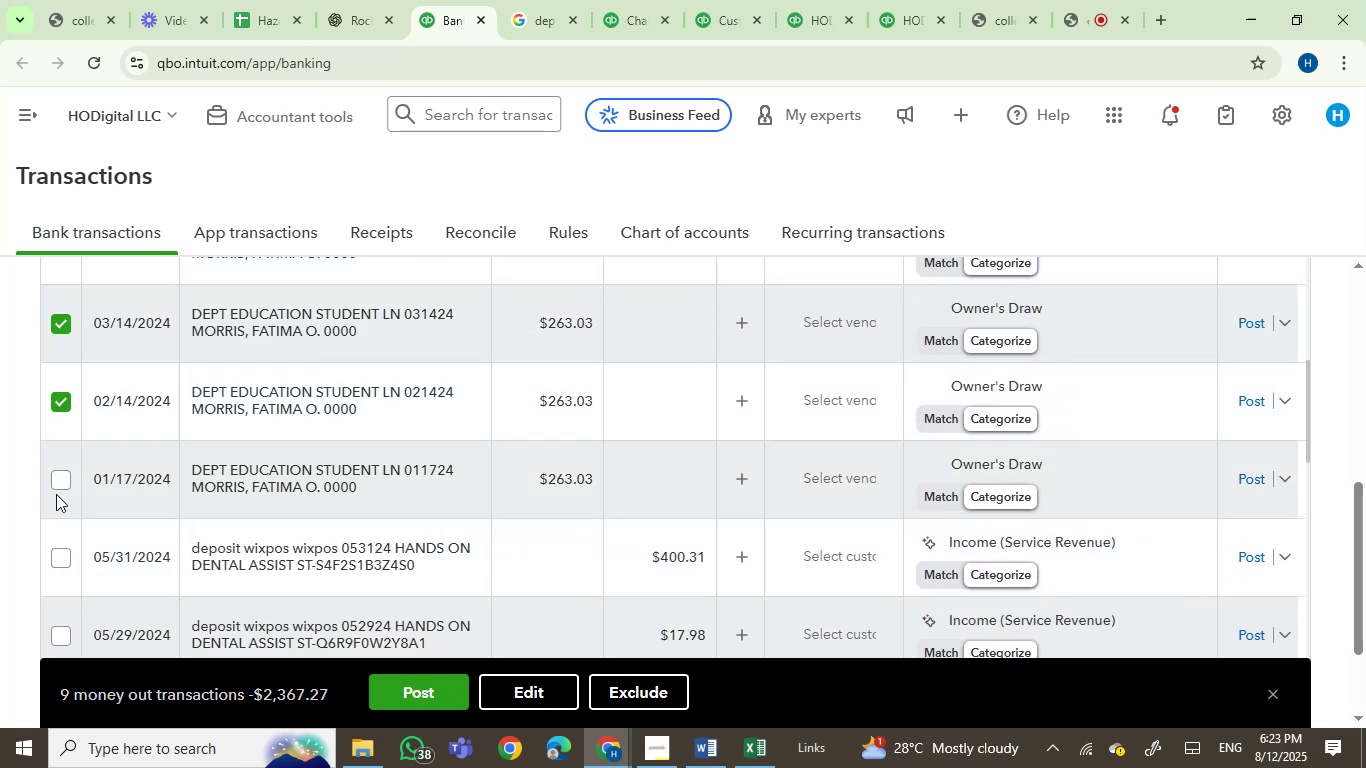 
left_click([59, 489])
 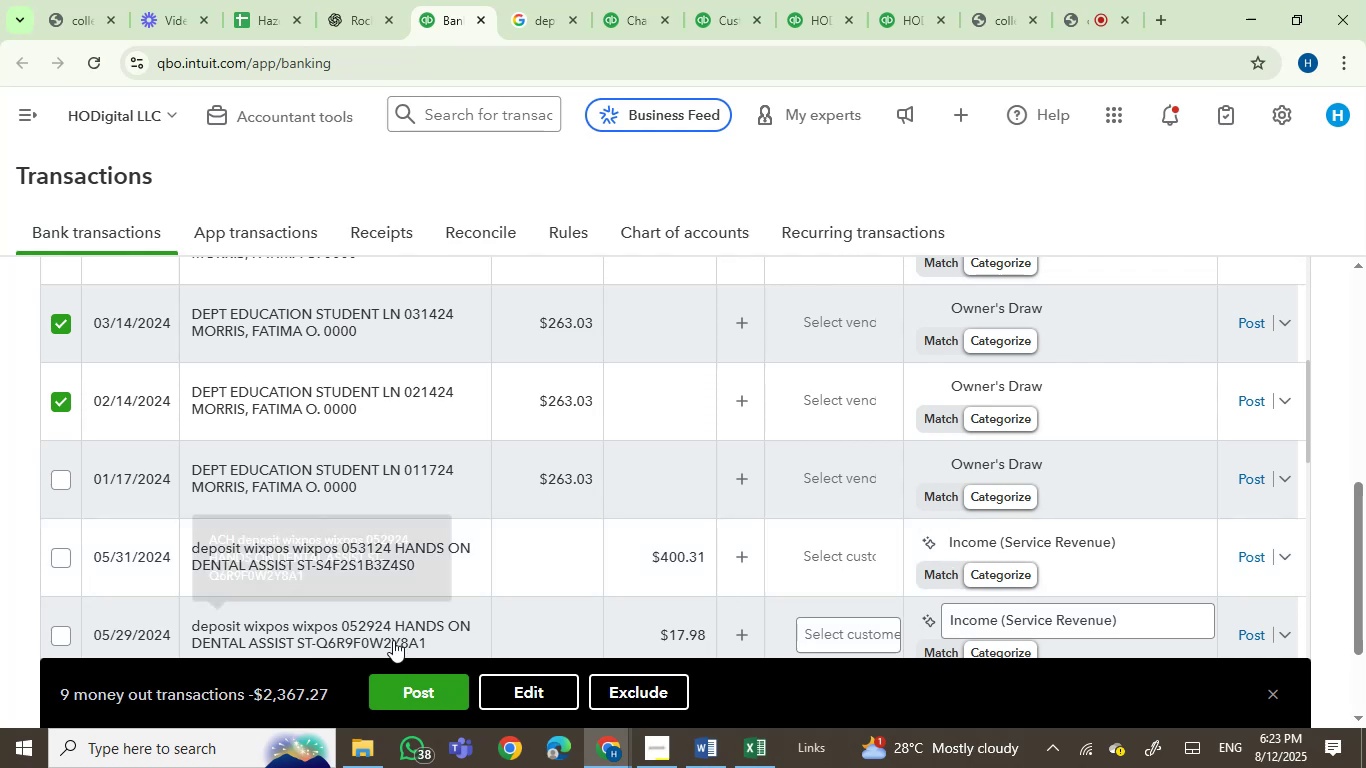 
wait(5.66)
 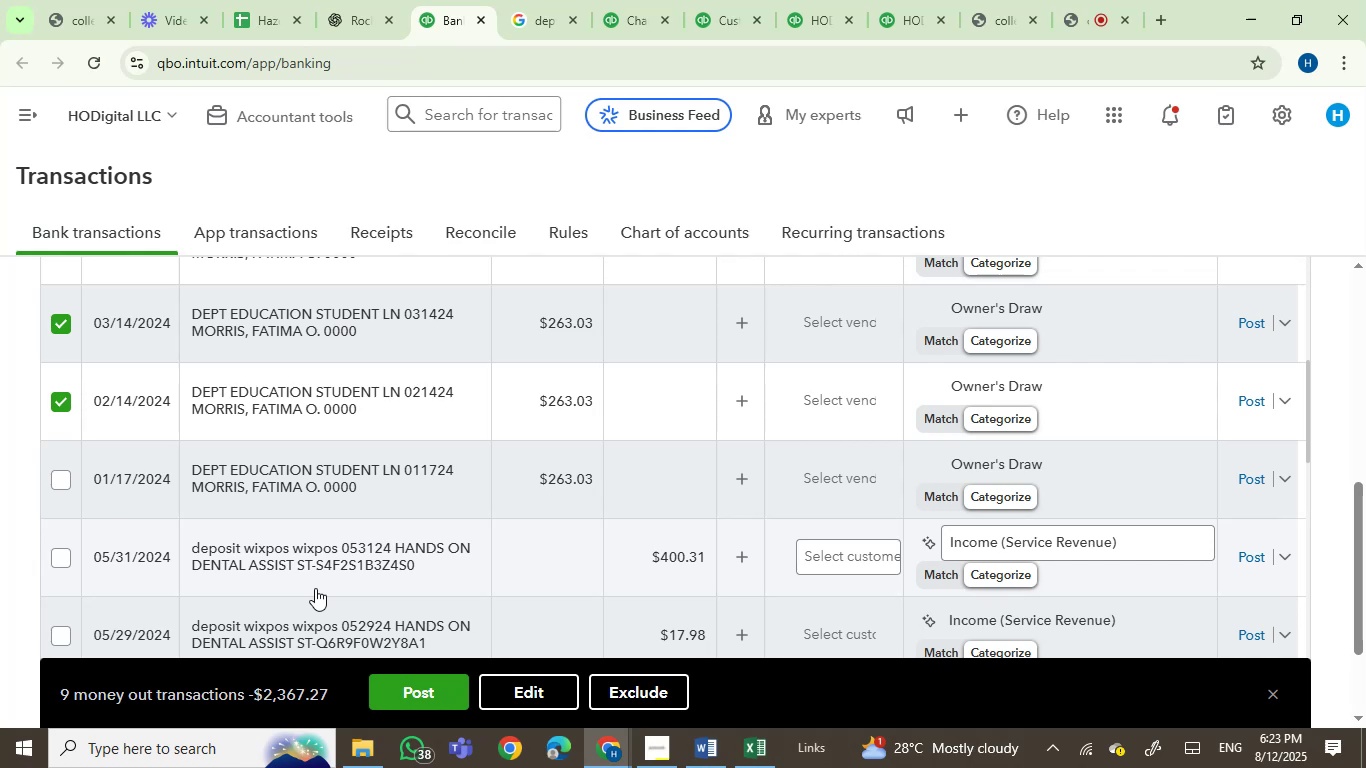 
left_click([520, 695])
 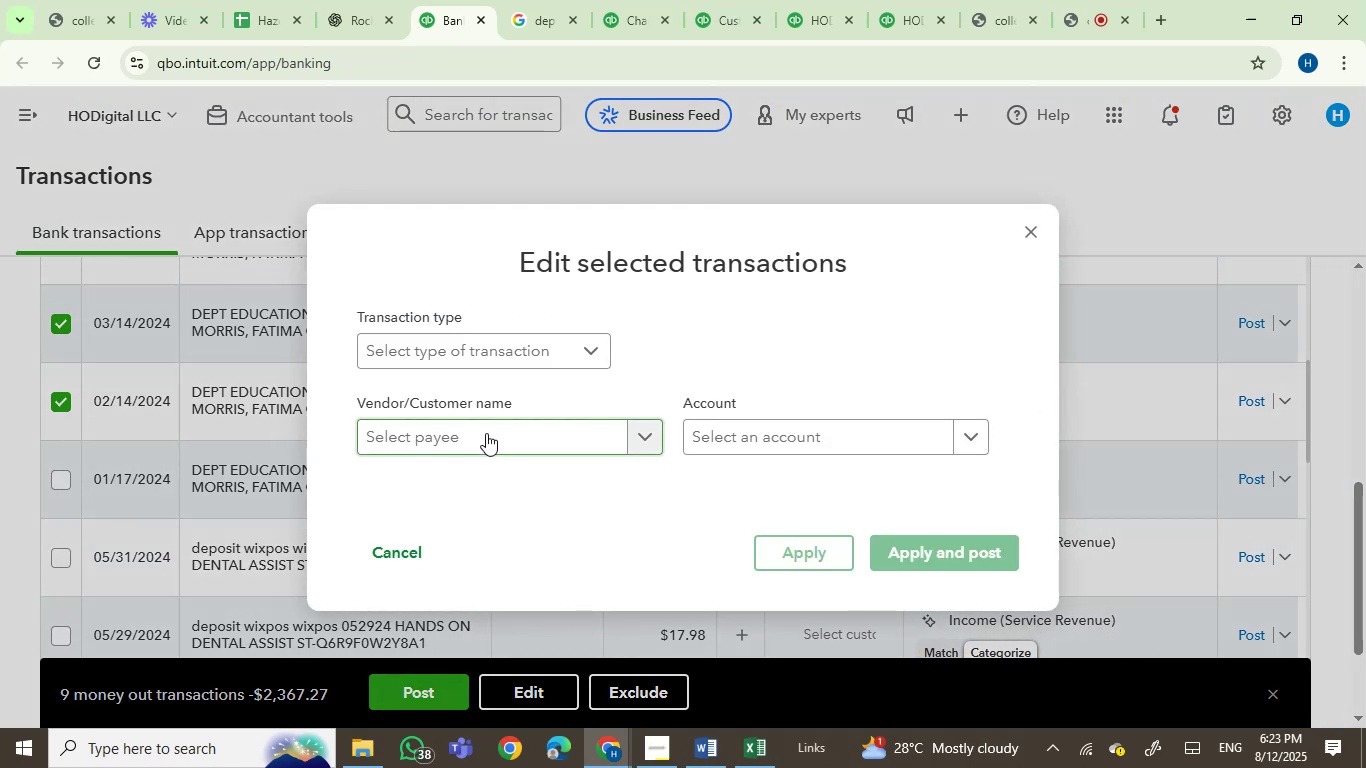 
left_click([742, 436])
 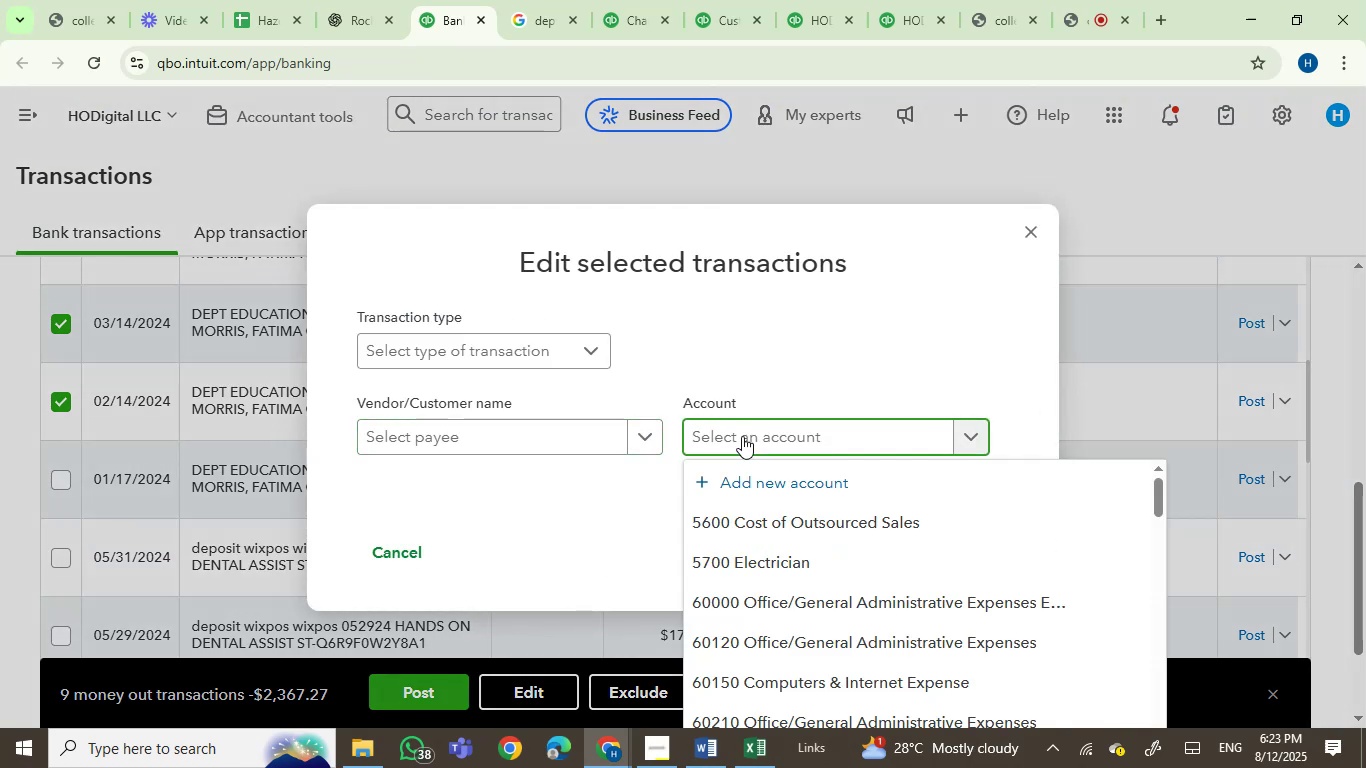 
type(cont)
 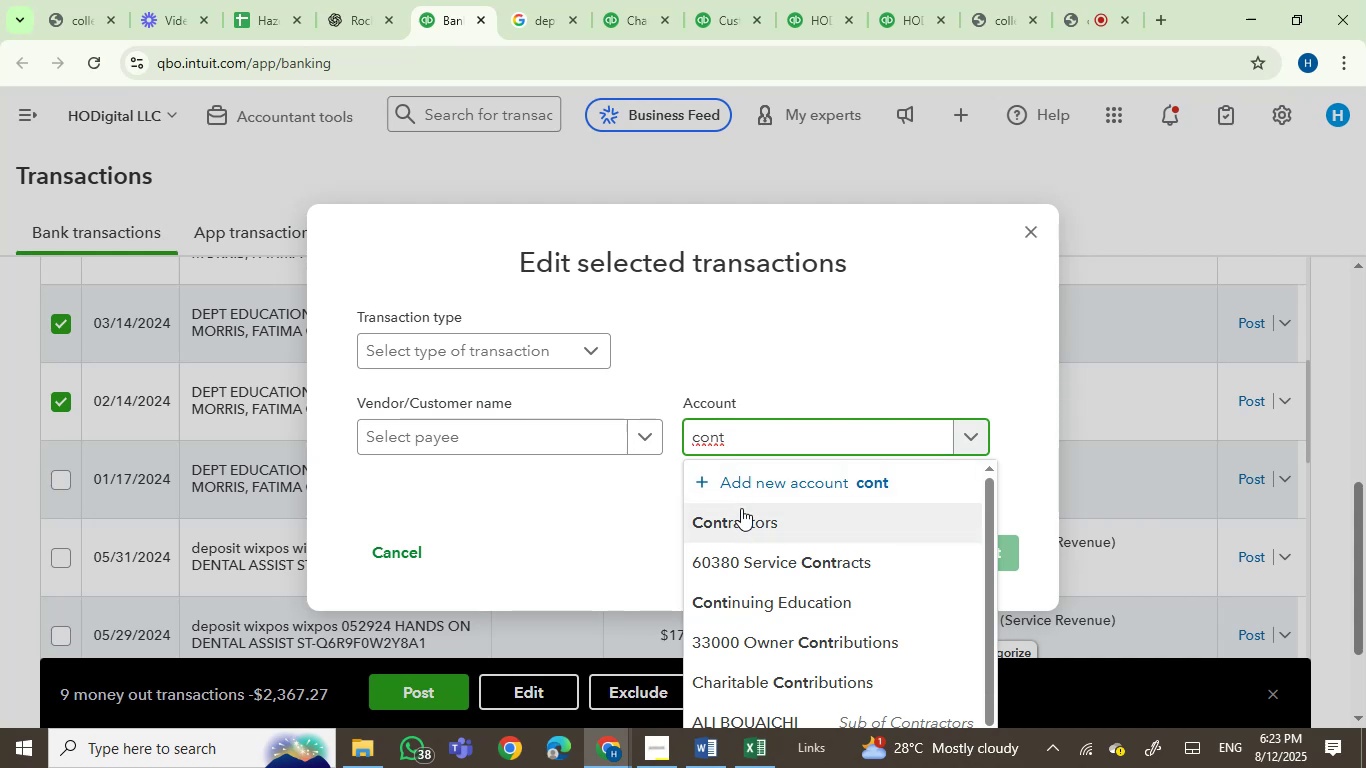 
left_click([767, 606])
 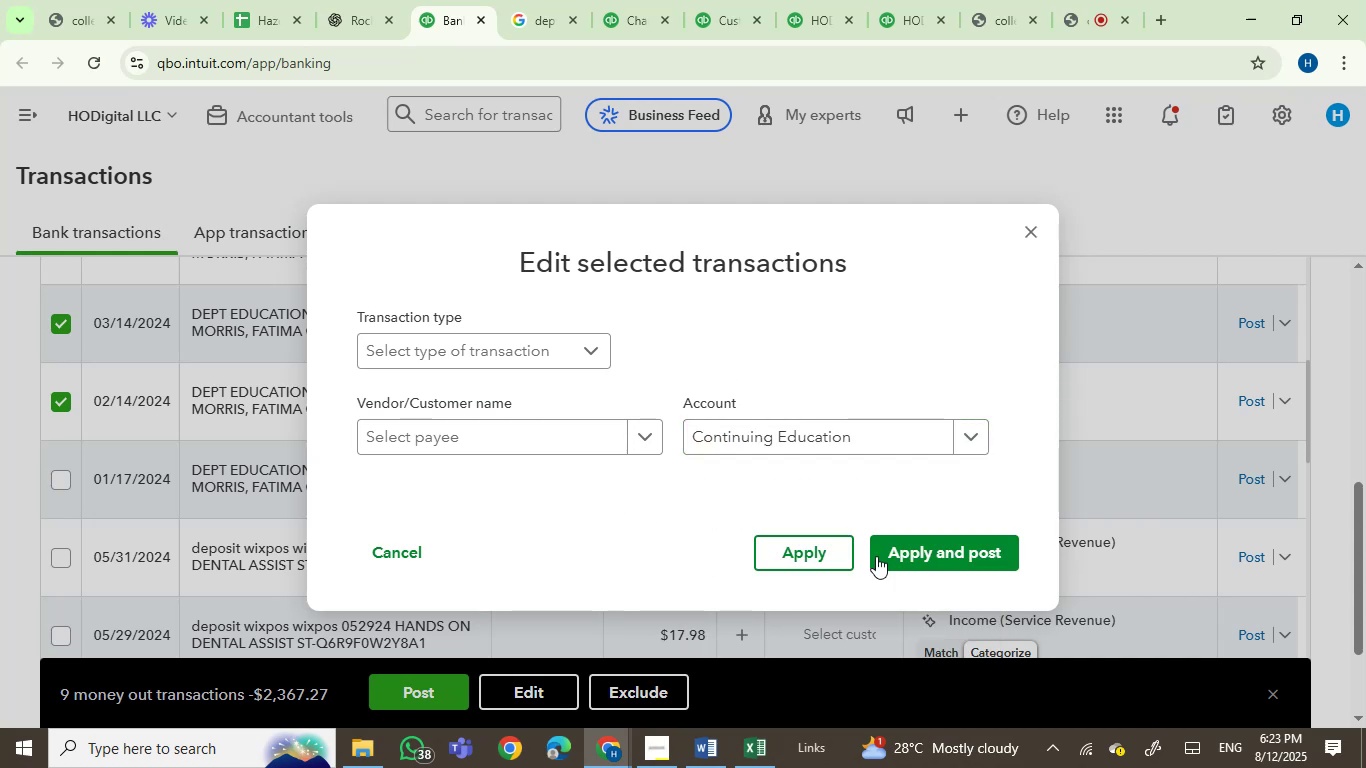 
left_click([908, 555])
 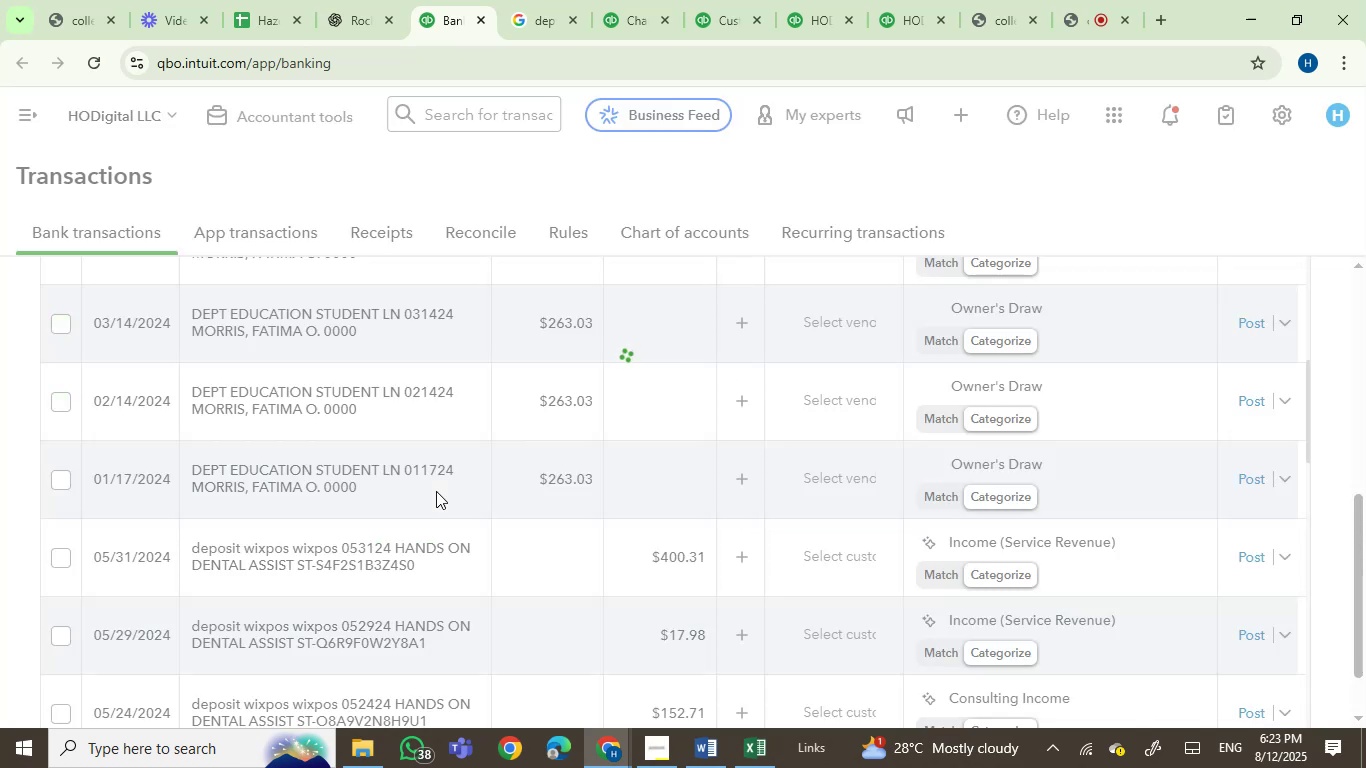 
mouse_move([733, 500])
 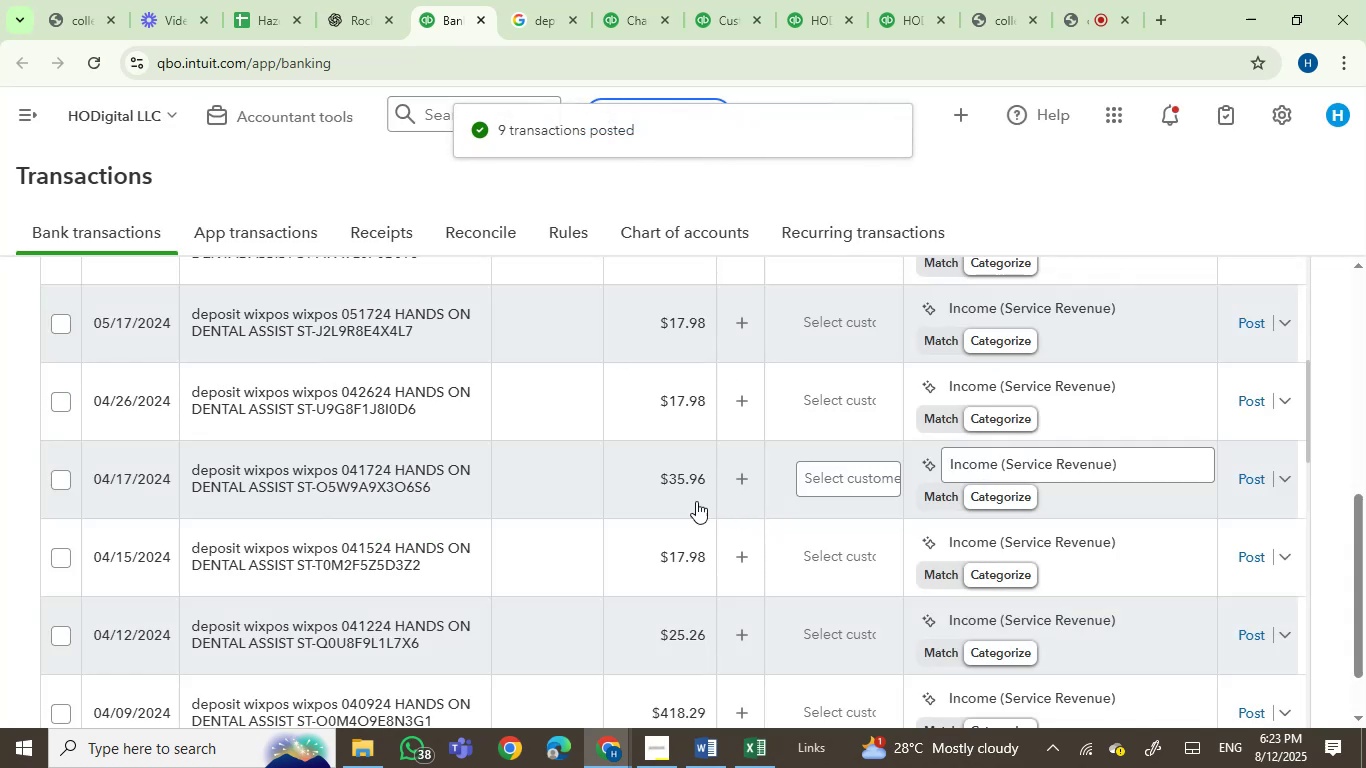 
mouse_move([231, 477])
 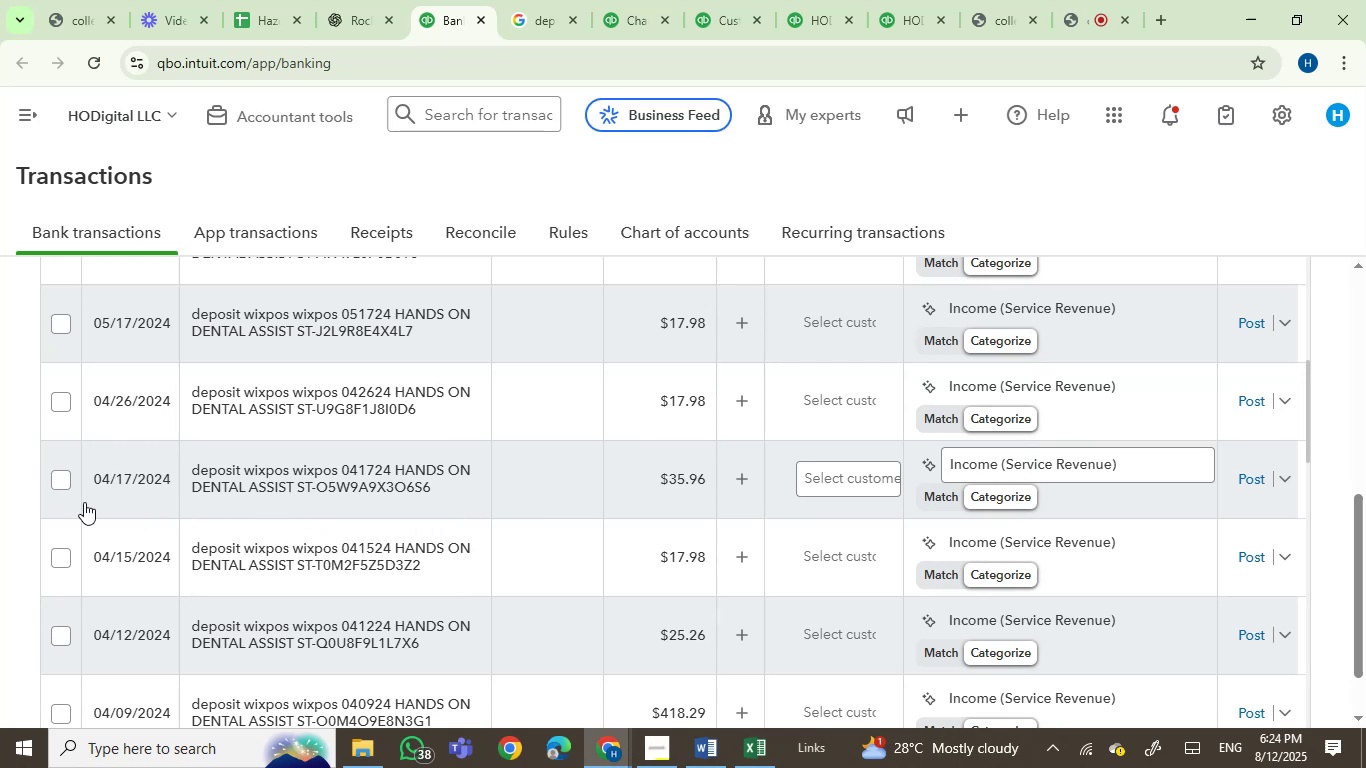 
left_click([61, 481])
 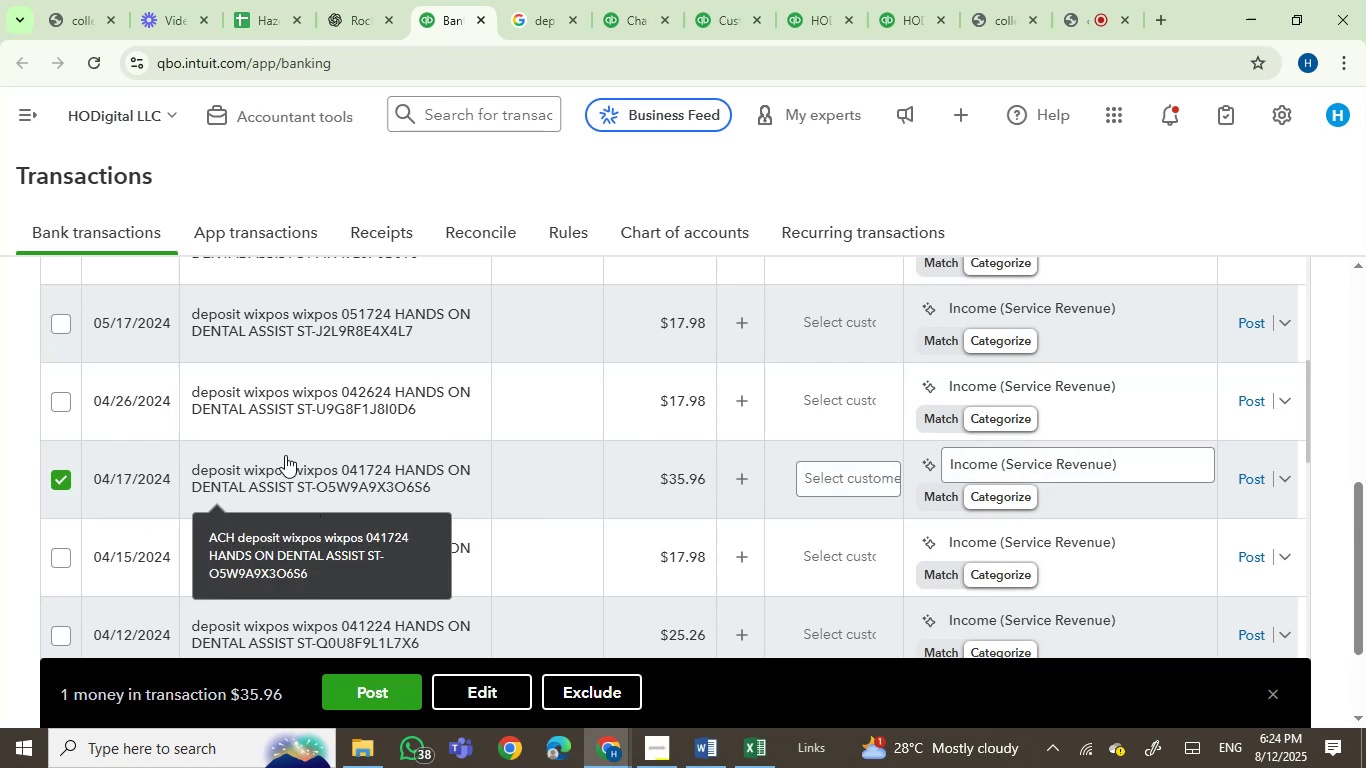 
wait(6.82)
 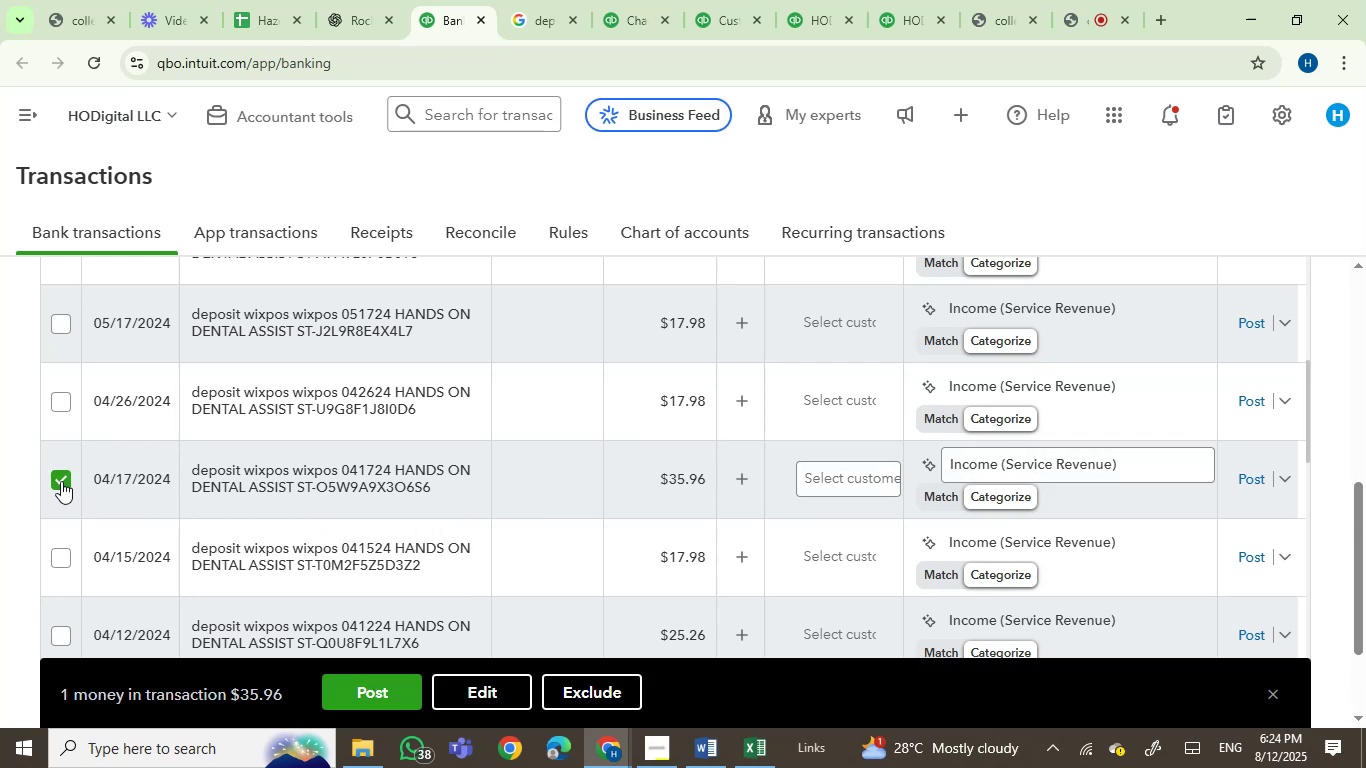 
left_click([56, 402])
 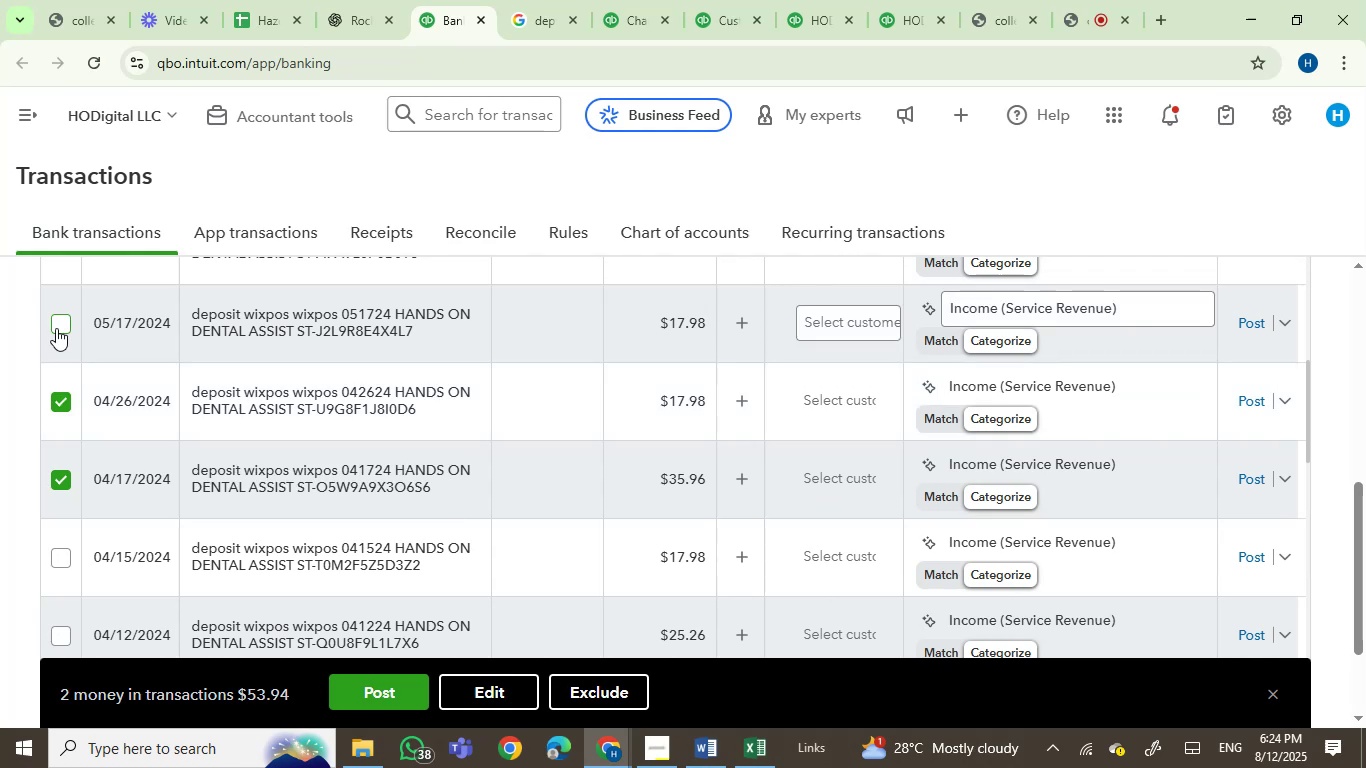 
left_click([56, 328])
 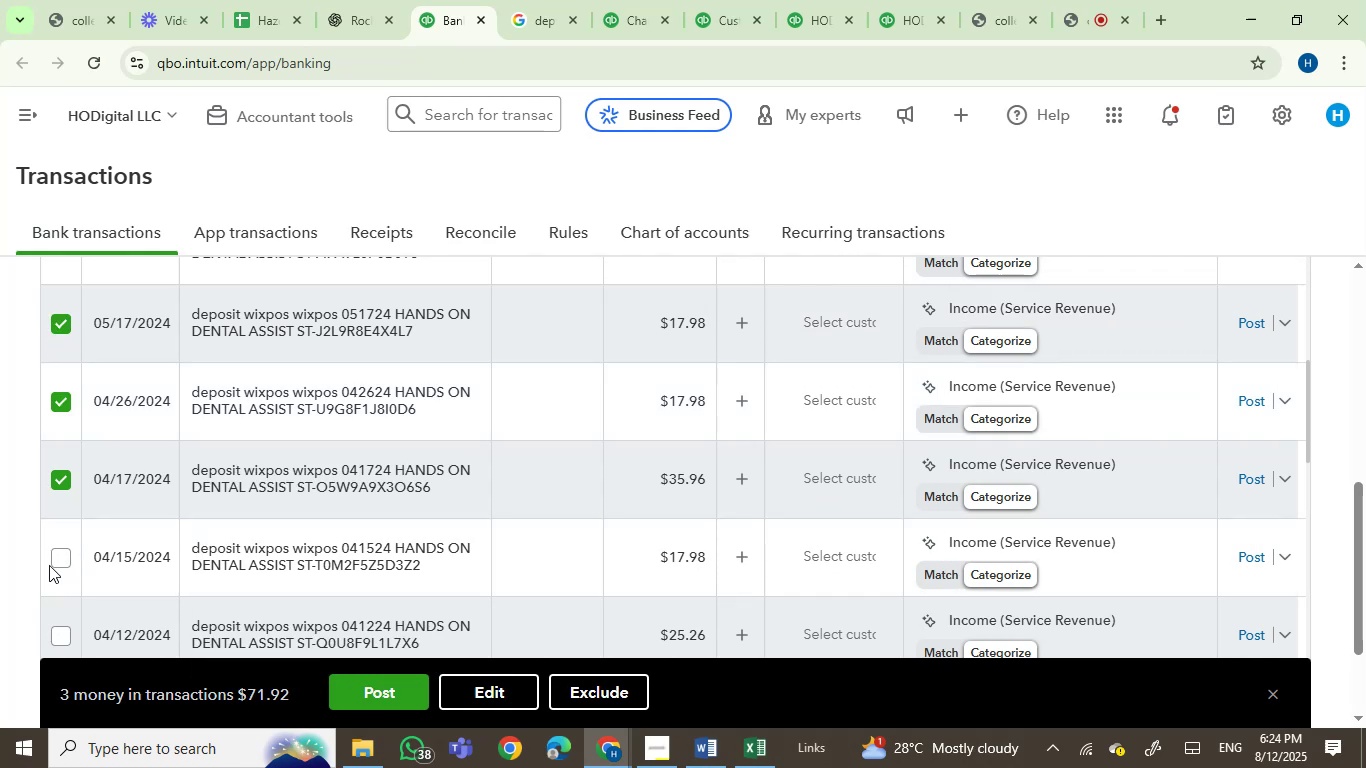 
left_click([58, 559])
 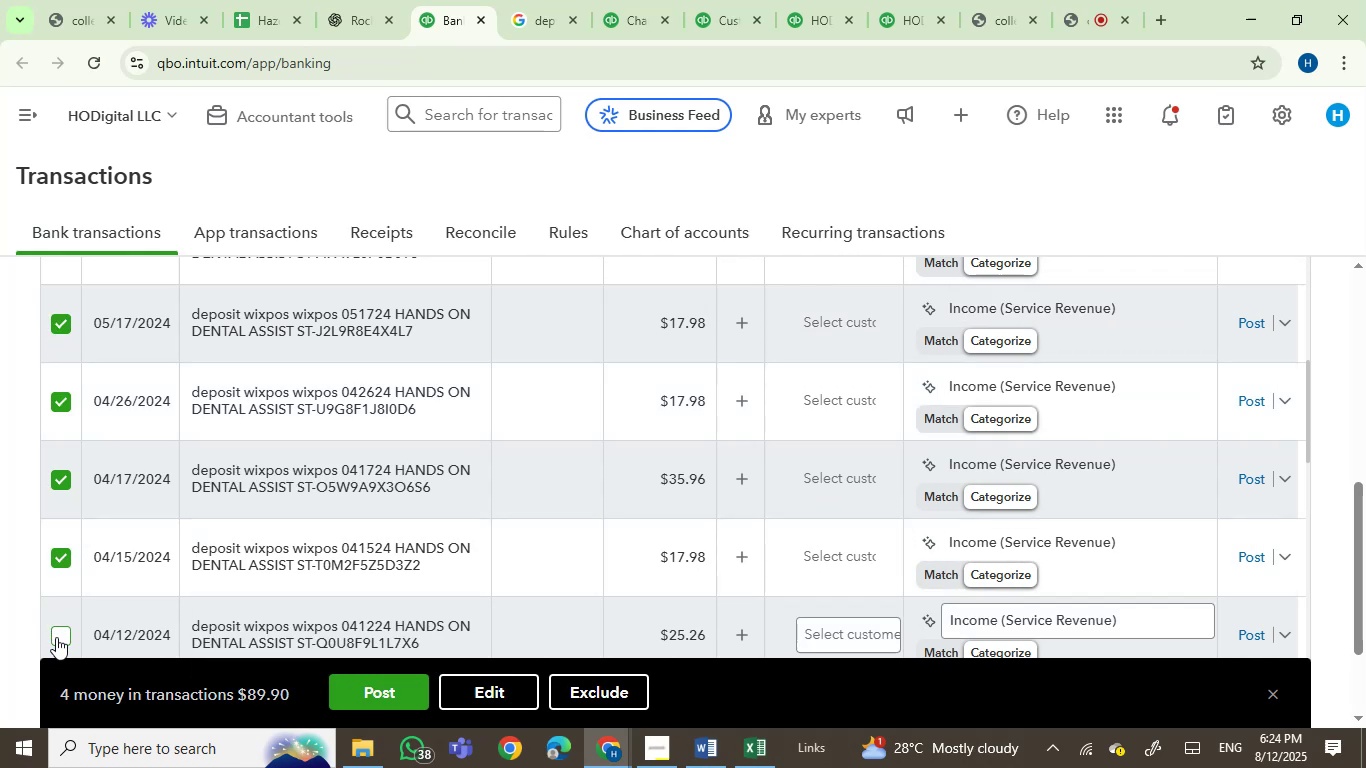 
left_click([59, 637])
 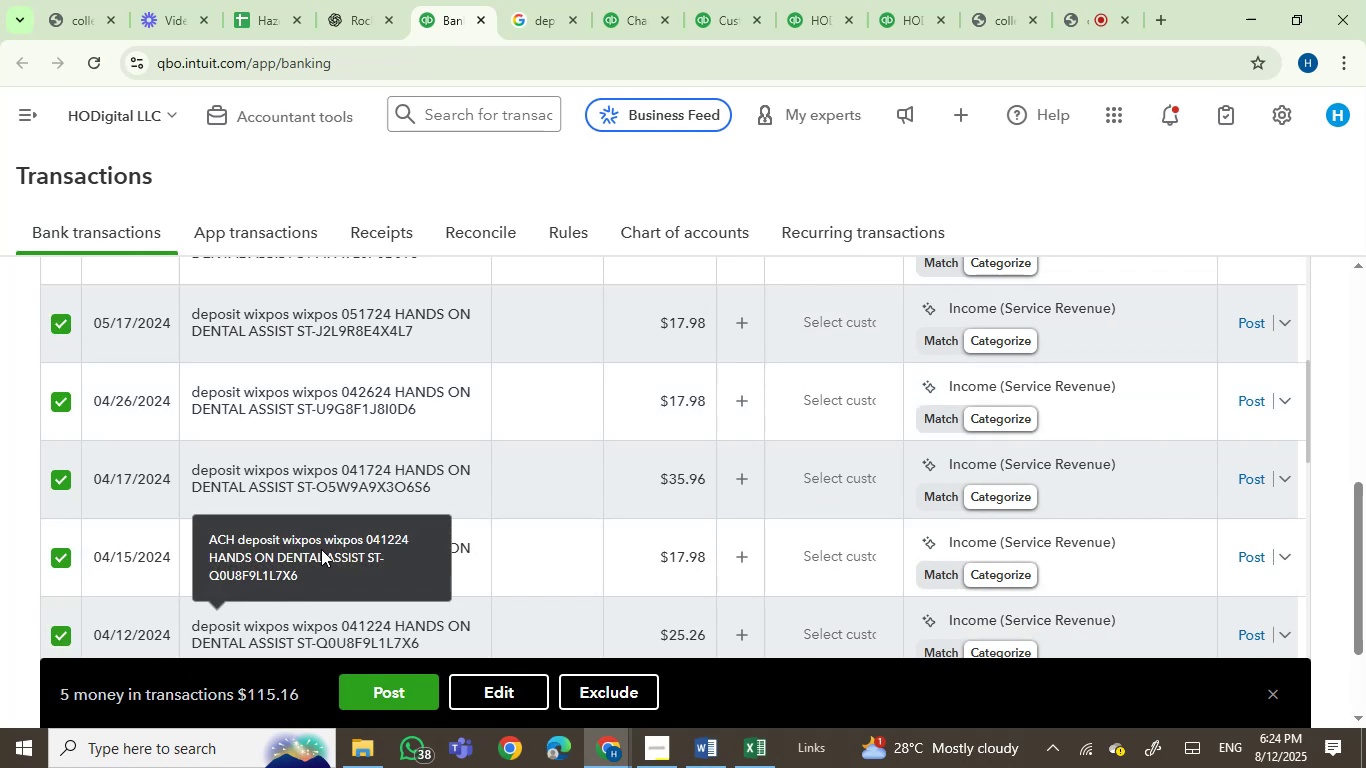 
scroll: coordinate [161, 441], scroll_direction: up, amount: 2.0
 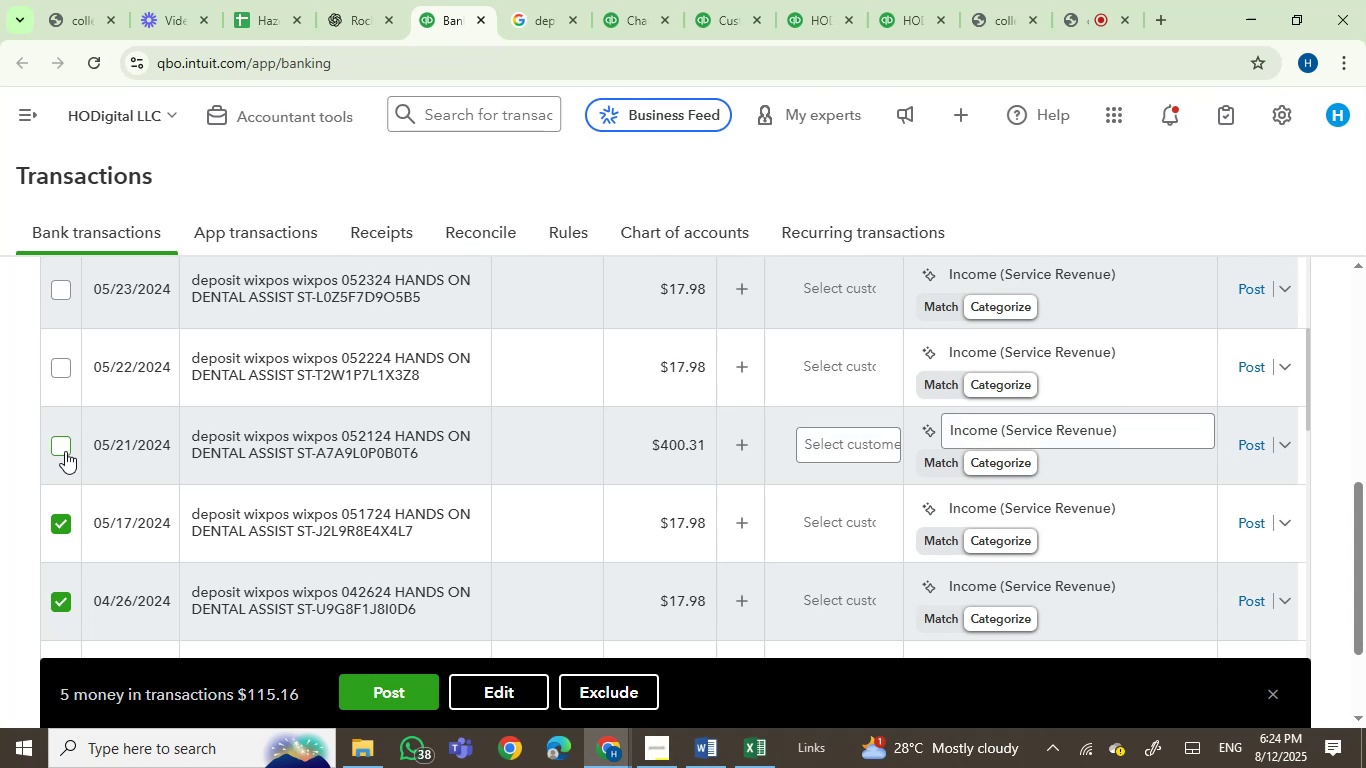 
left_click([58, 449])
 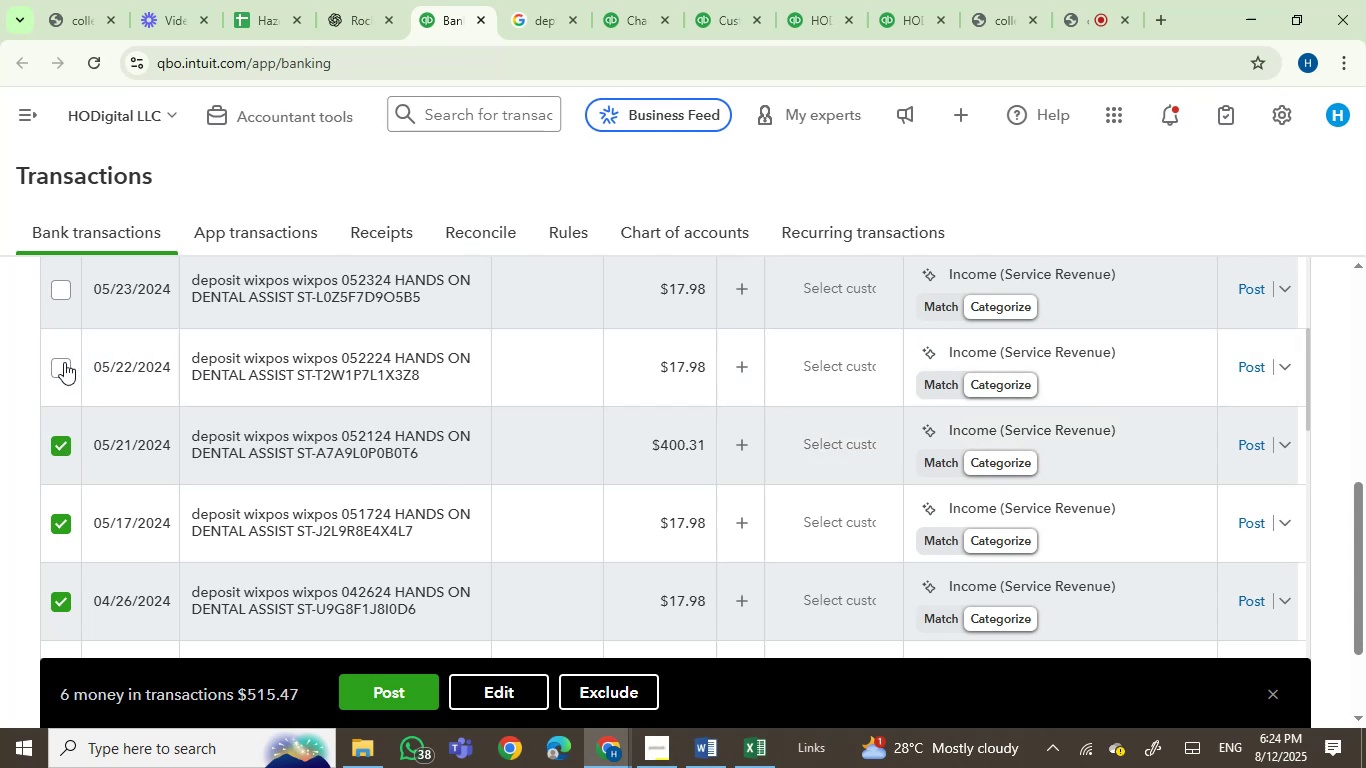 
left_click([54, 365])
 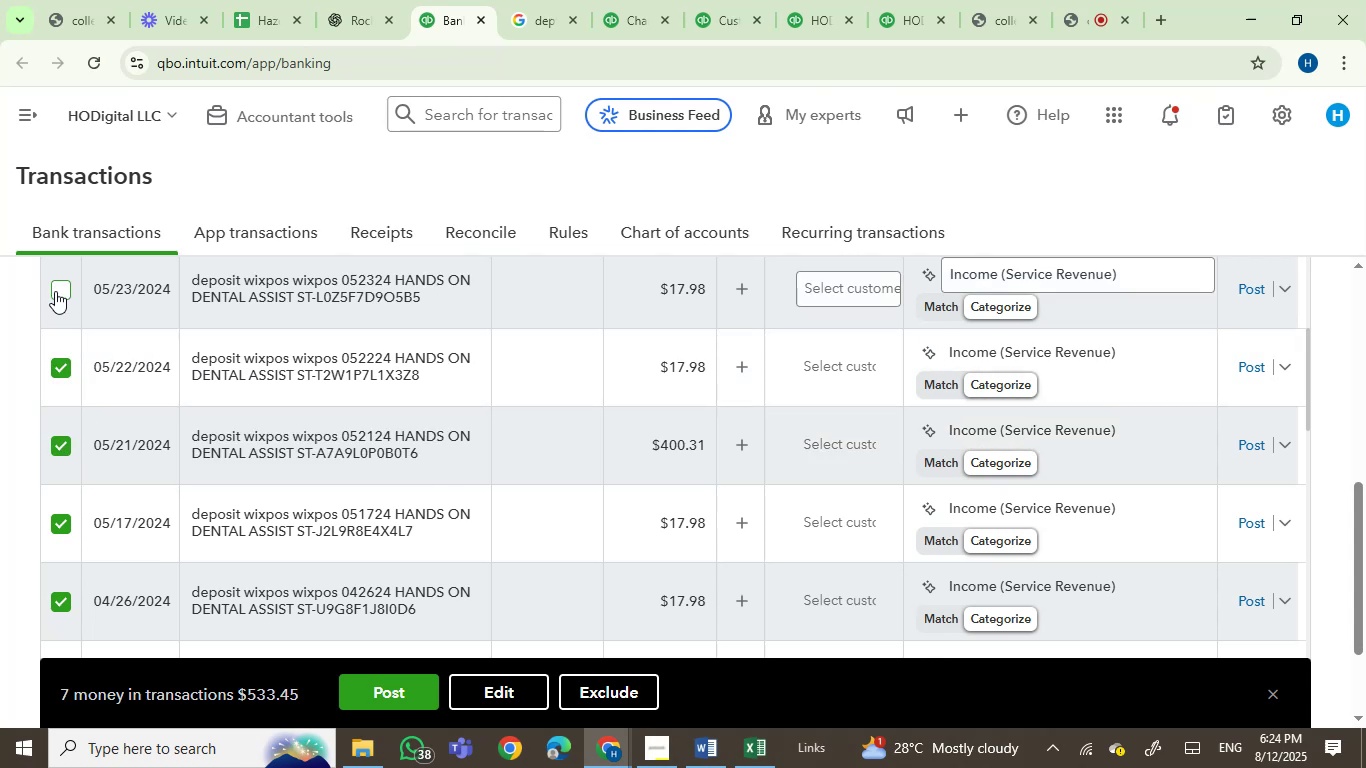 
left_click([55, 291])
 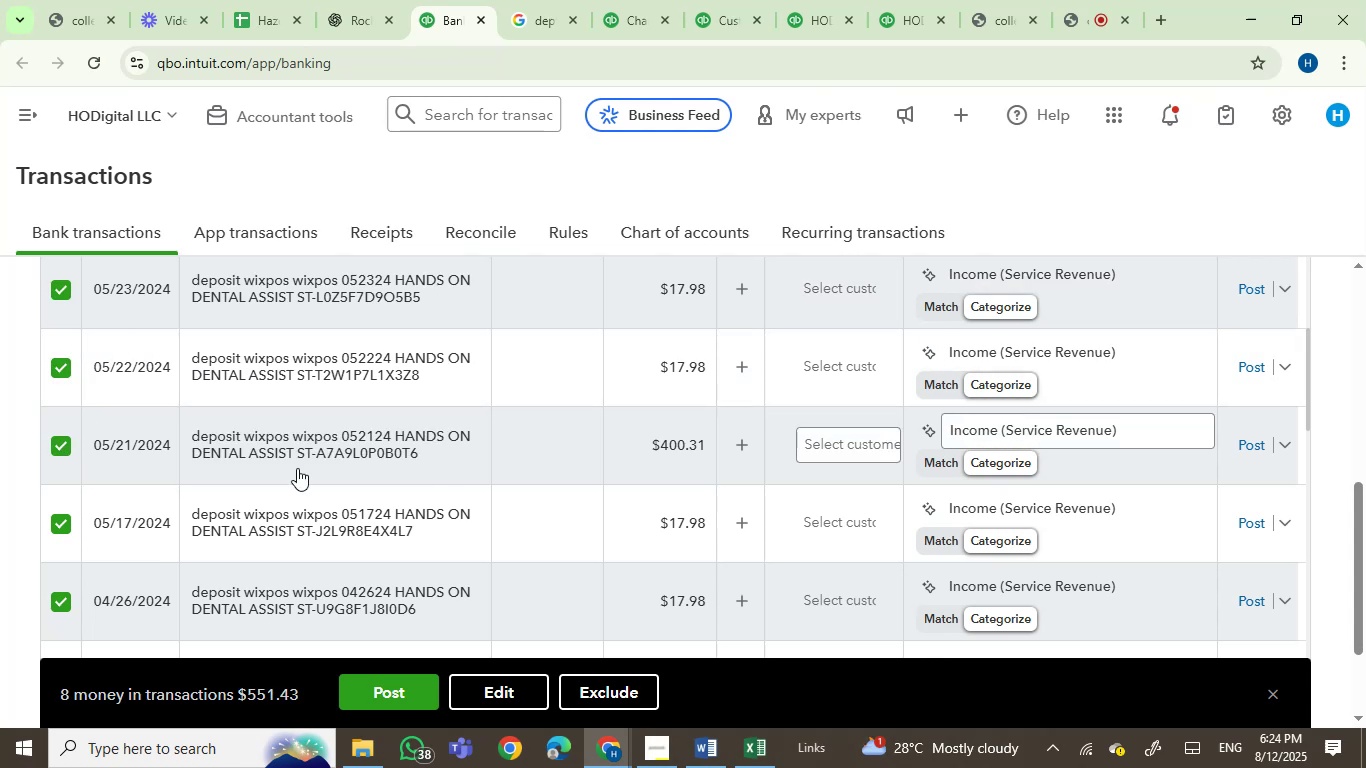 
scroll: coordinate [297, 468], scroll_direction: up, amount: 2.0
 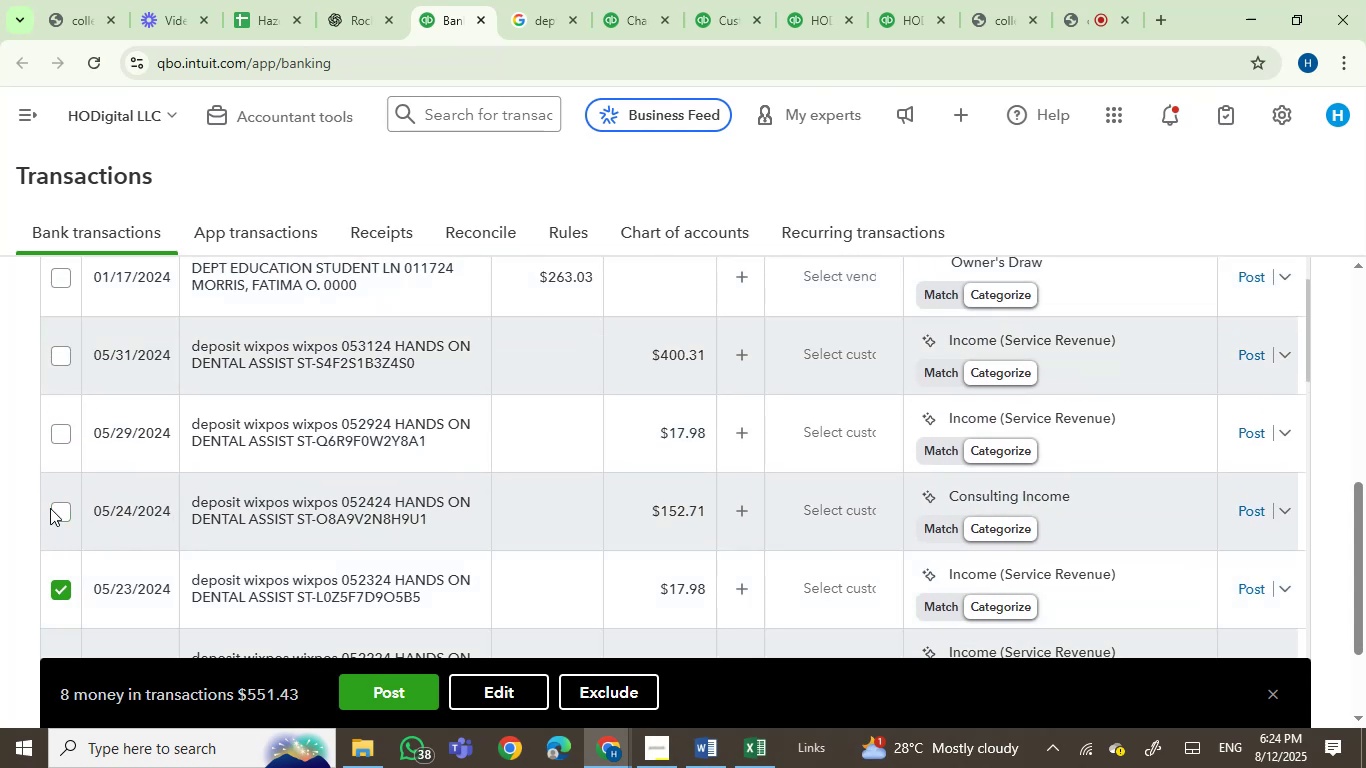 
left_click([59, 511])
 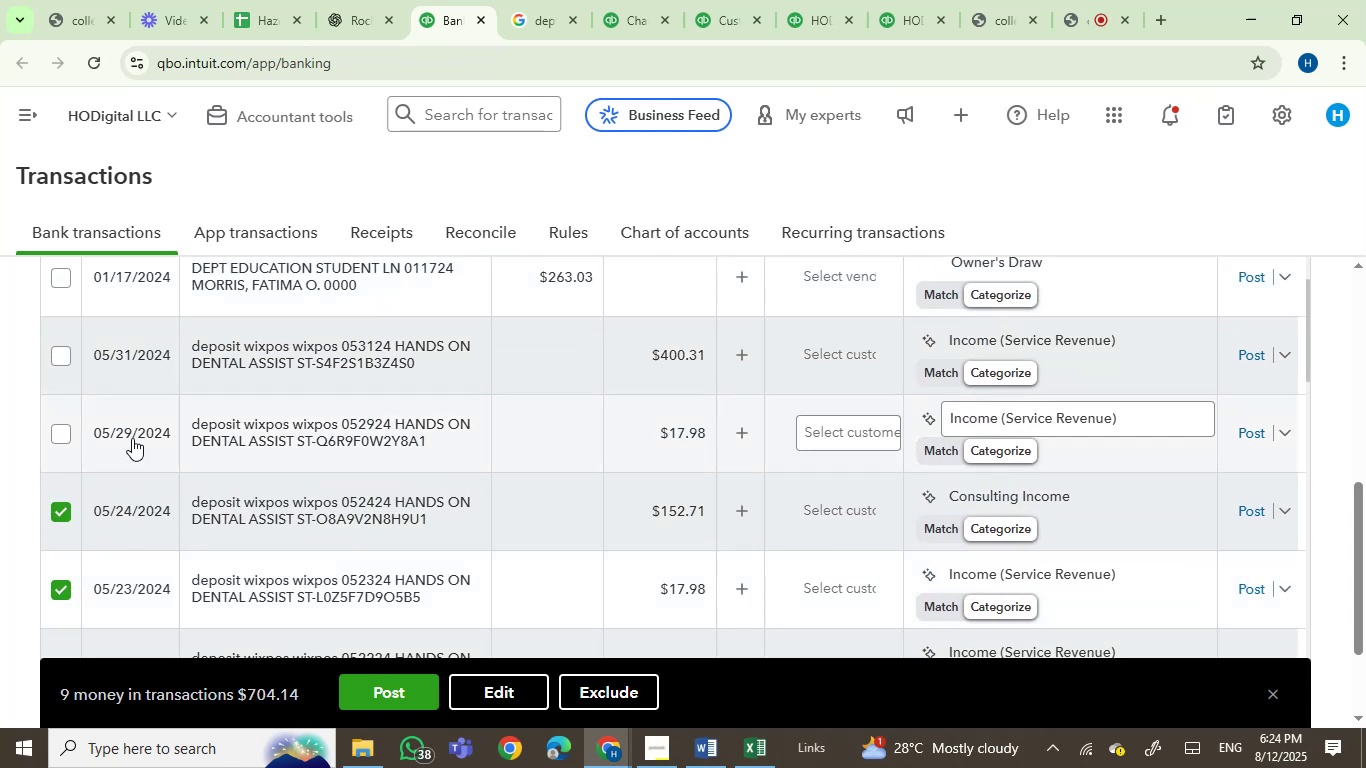 
left_click([67, 431])
 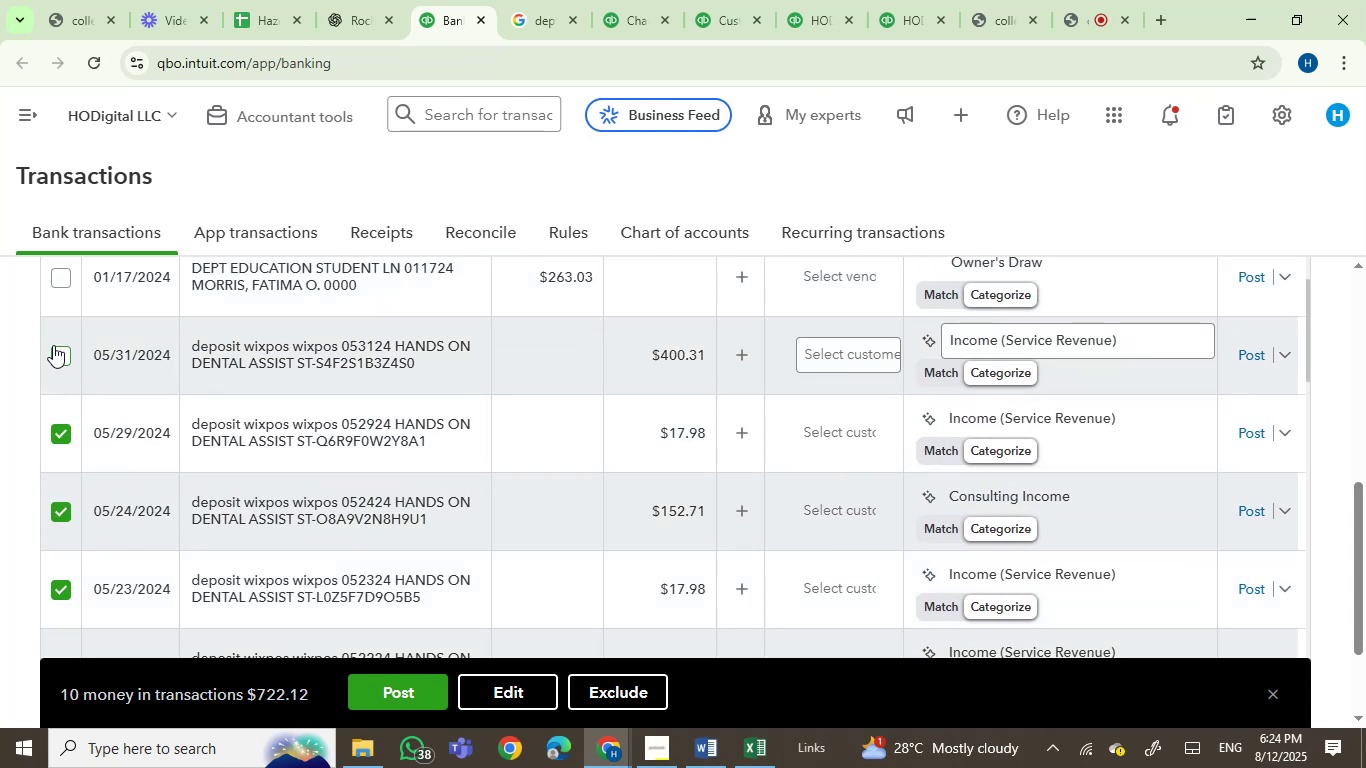 
left_click([52, 345])
 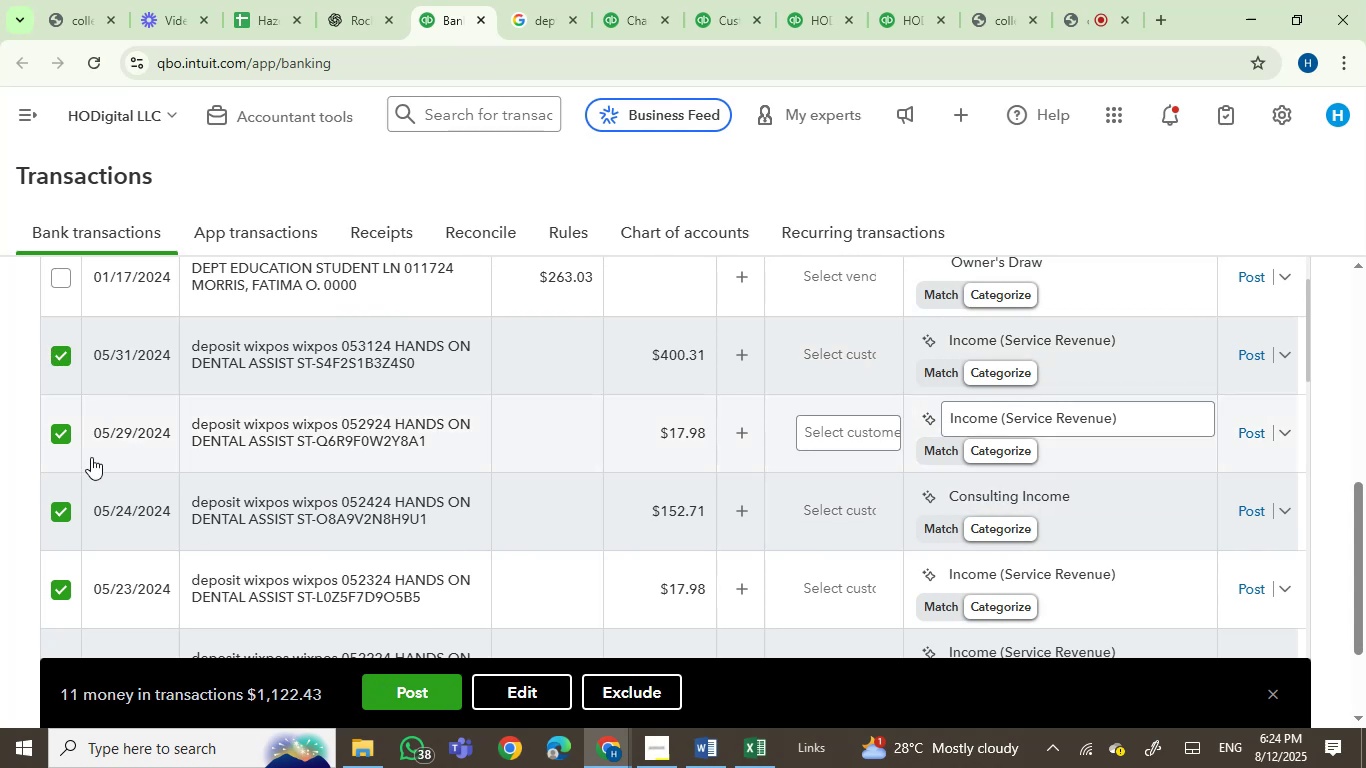 
scroll: coordinate [452, 459], scroll_direction: up, amount: 3.0
 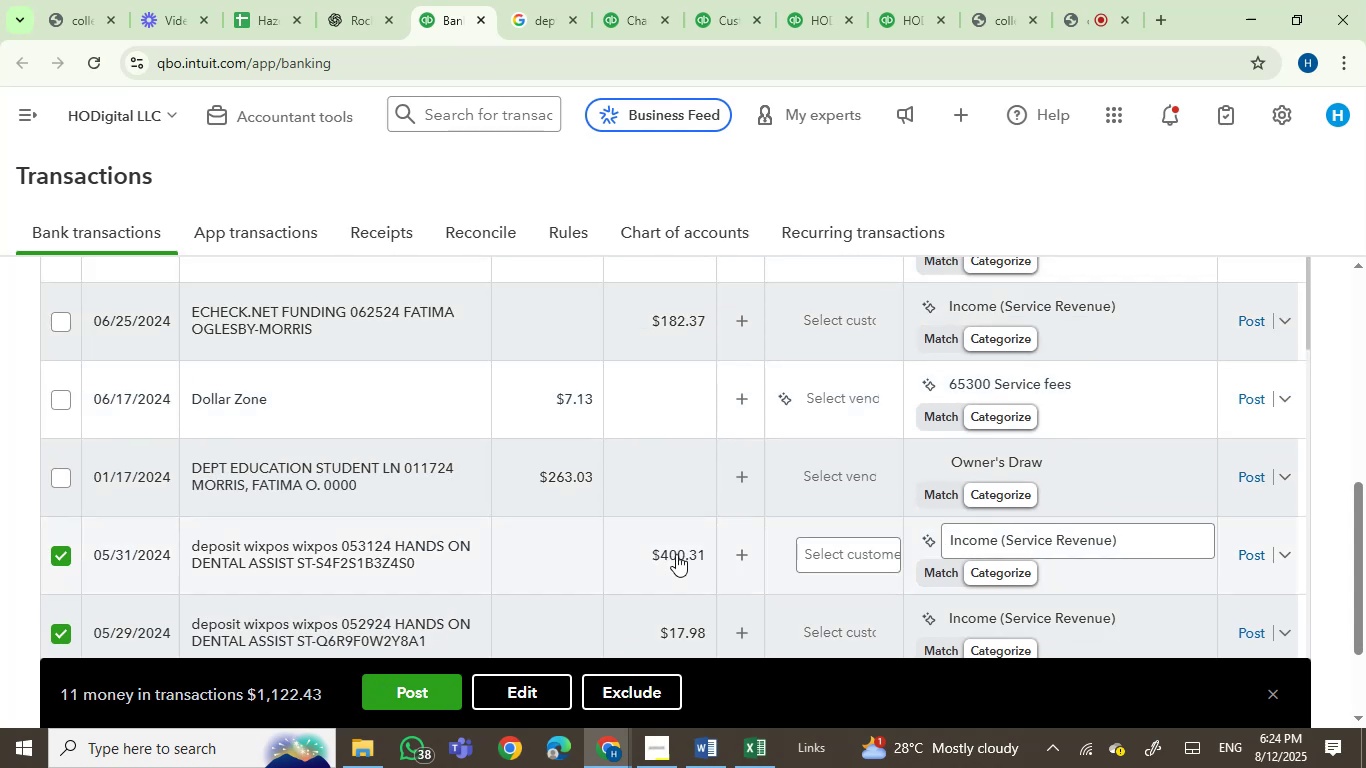 
scroll: coordinate [549, 536], scroll_direction: down, amount: 3.0
 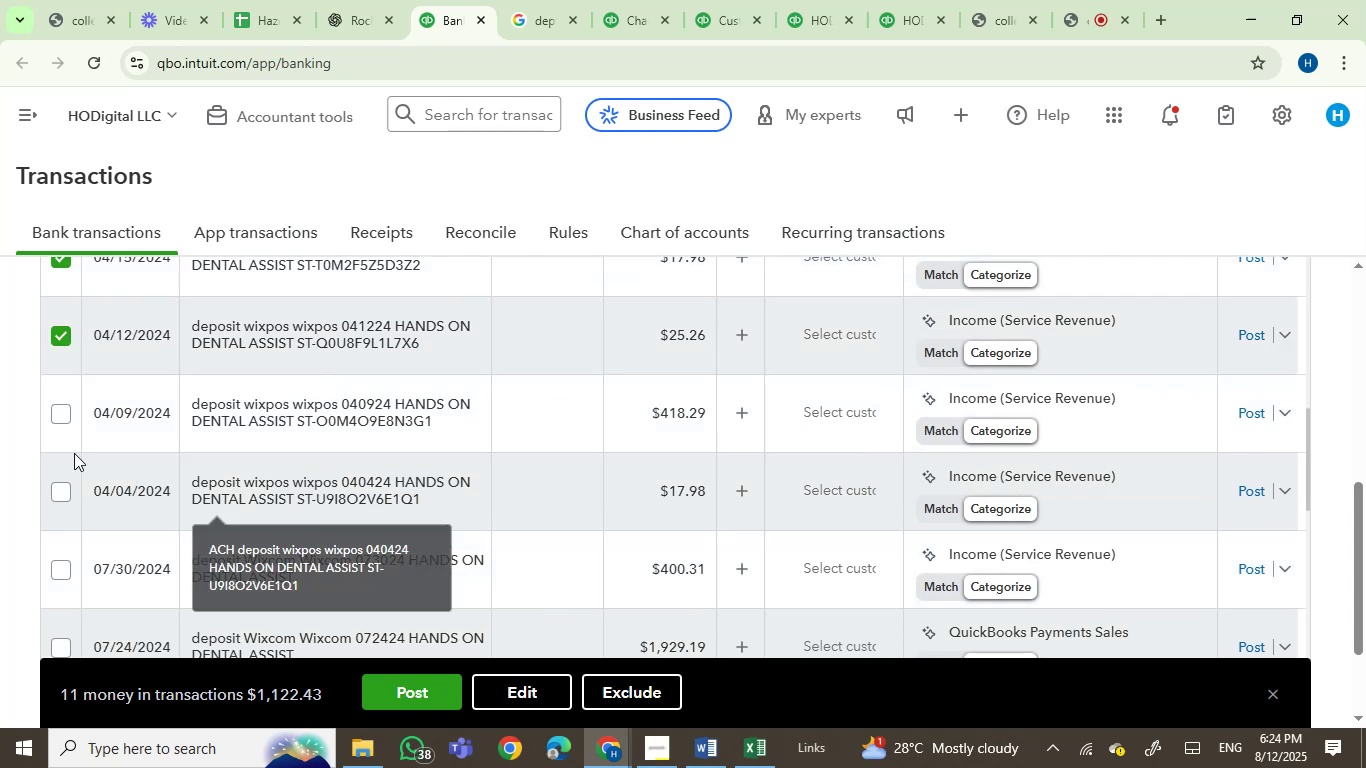 
left_click([60, 424])
 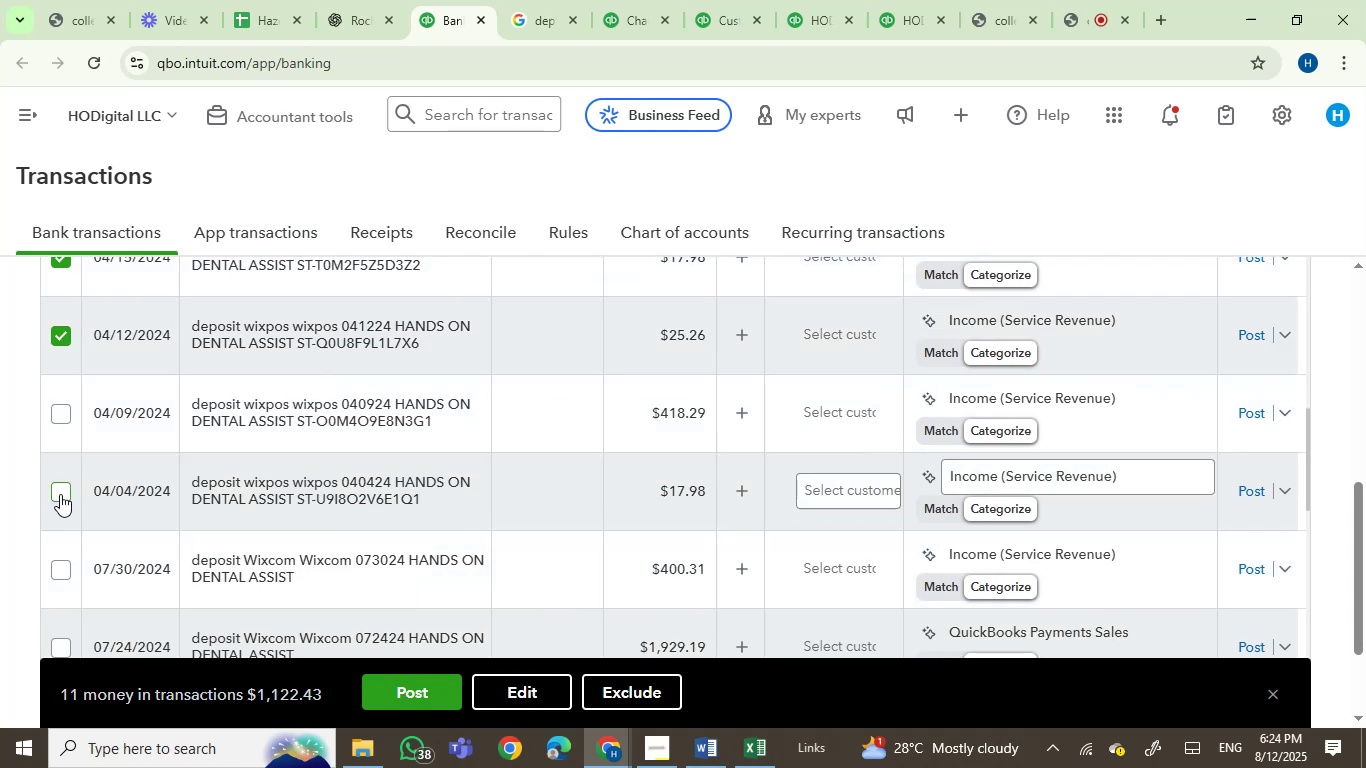 
left_click([60, 494])
 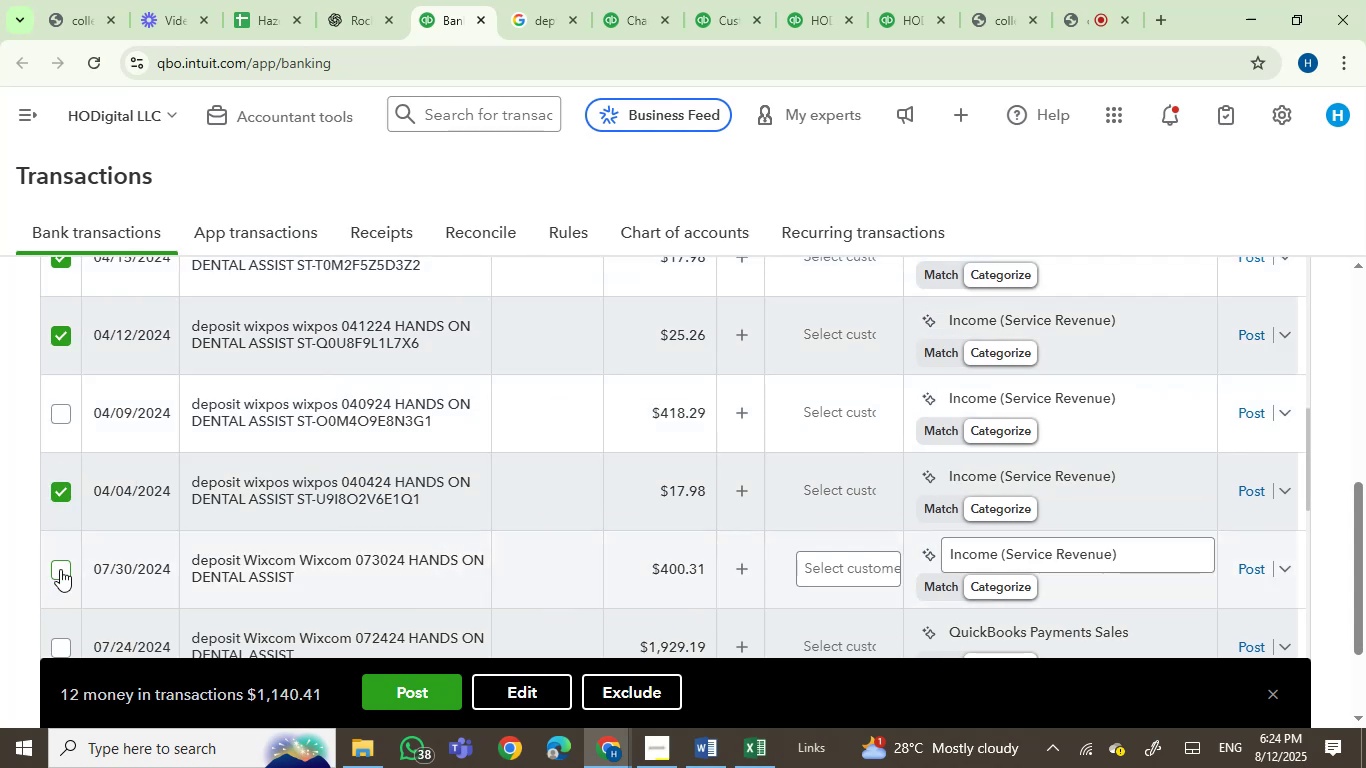 
left_click([60, 569])
 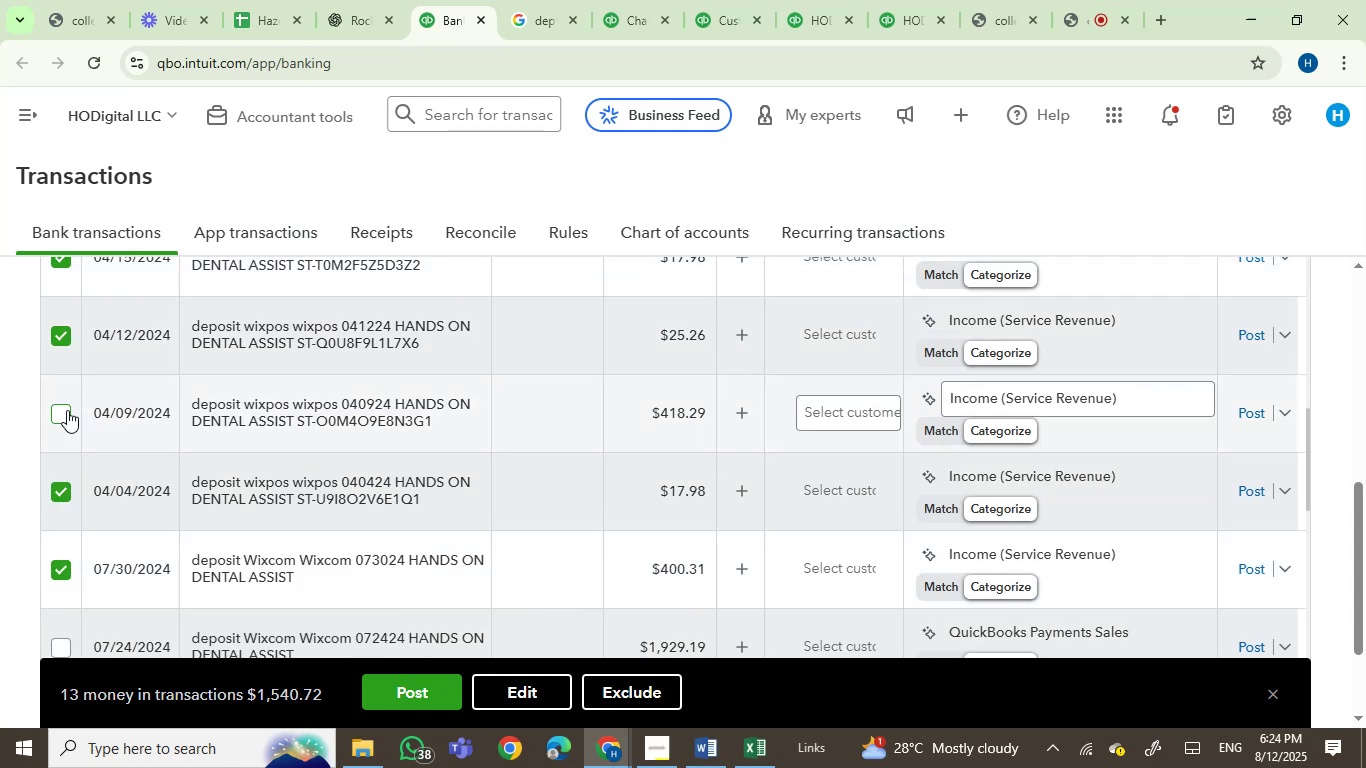 
left_click([60, 418])
 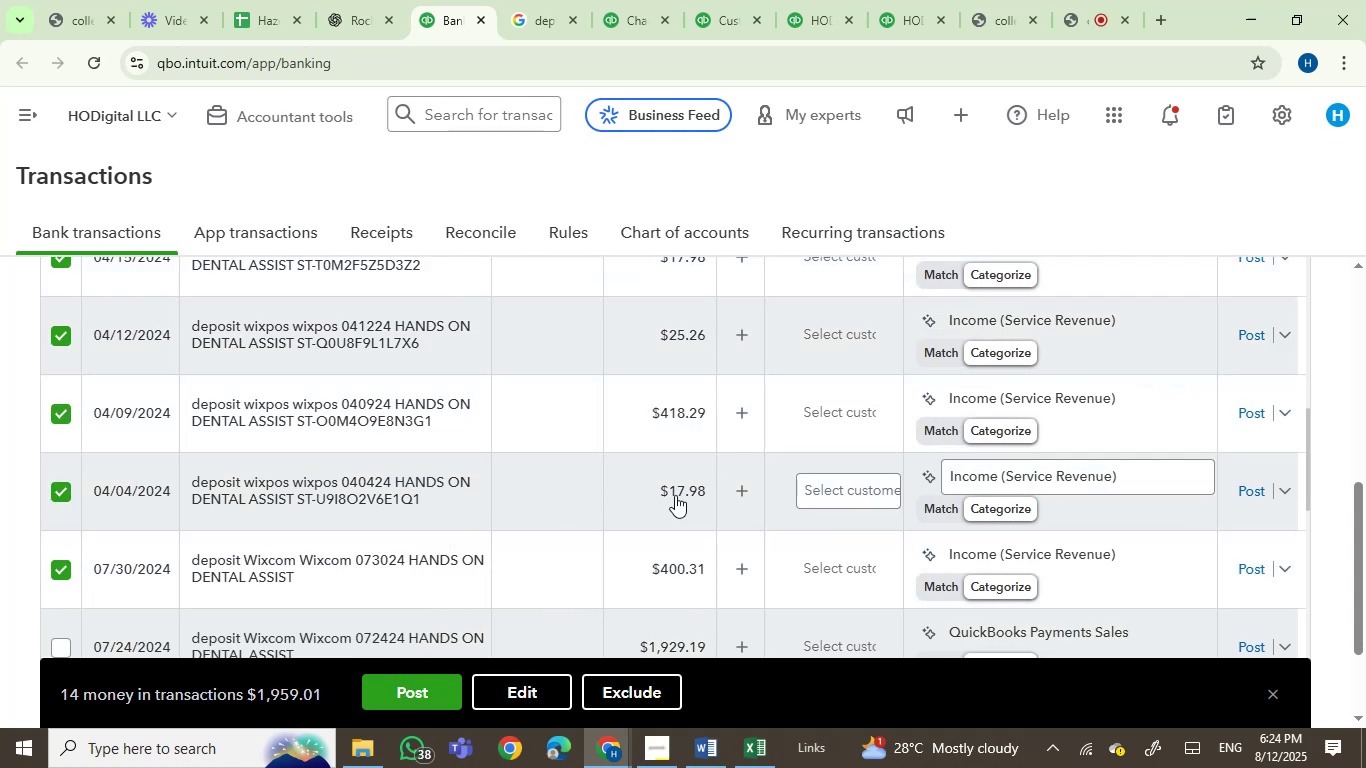 
scroll: coordinate [675, 516], scroll_direction: down, amount: 3.0
 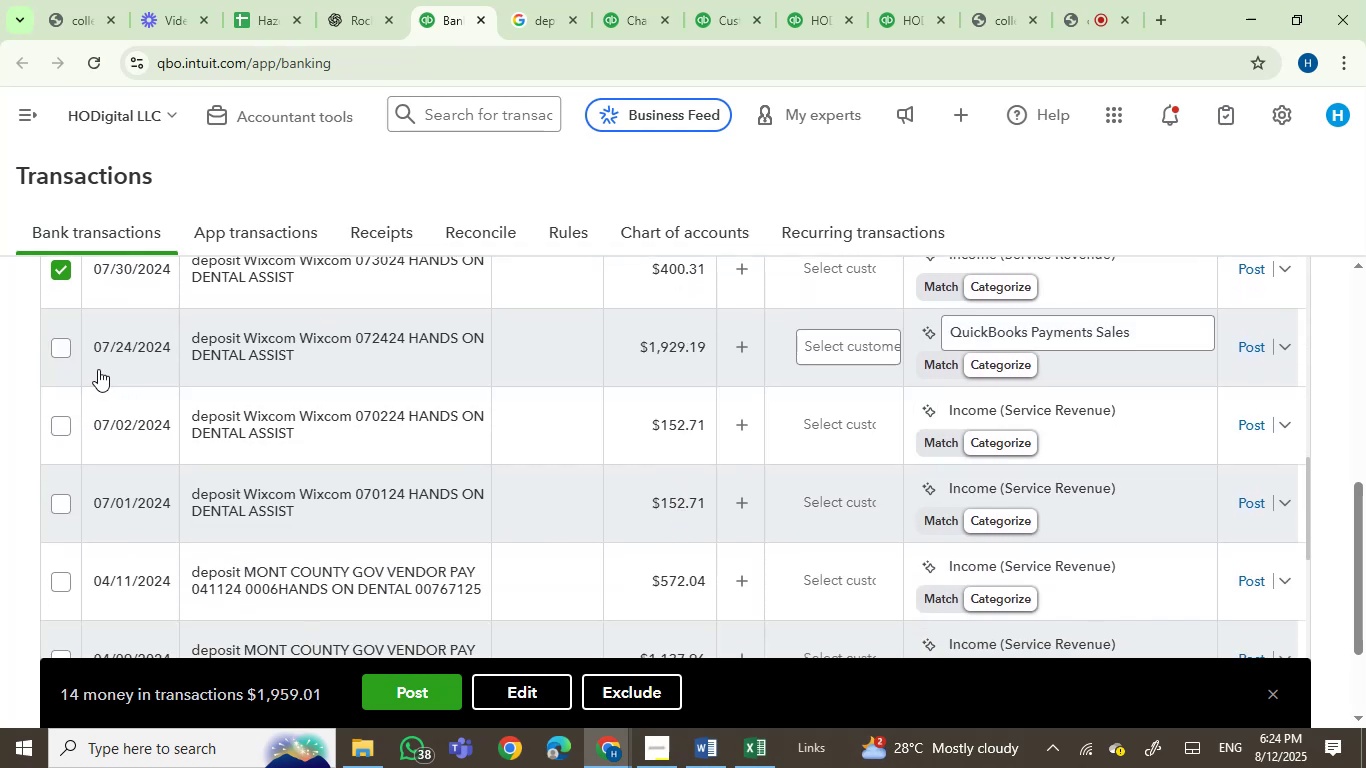 
left_click([55, 348])
 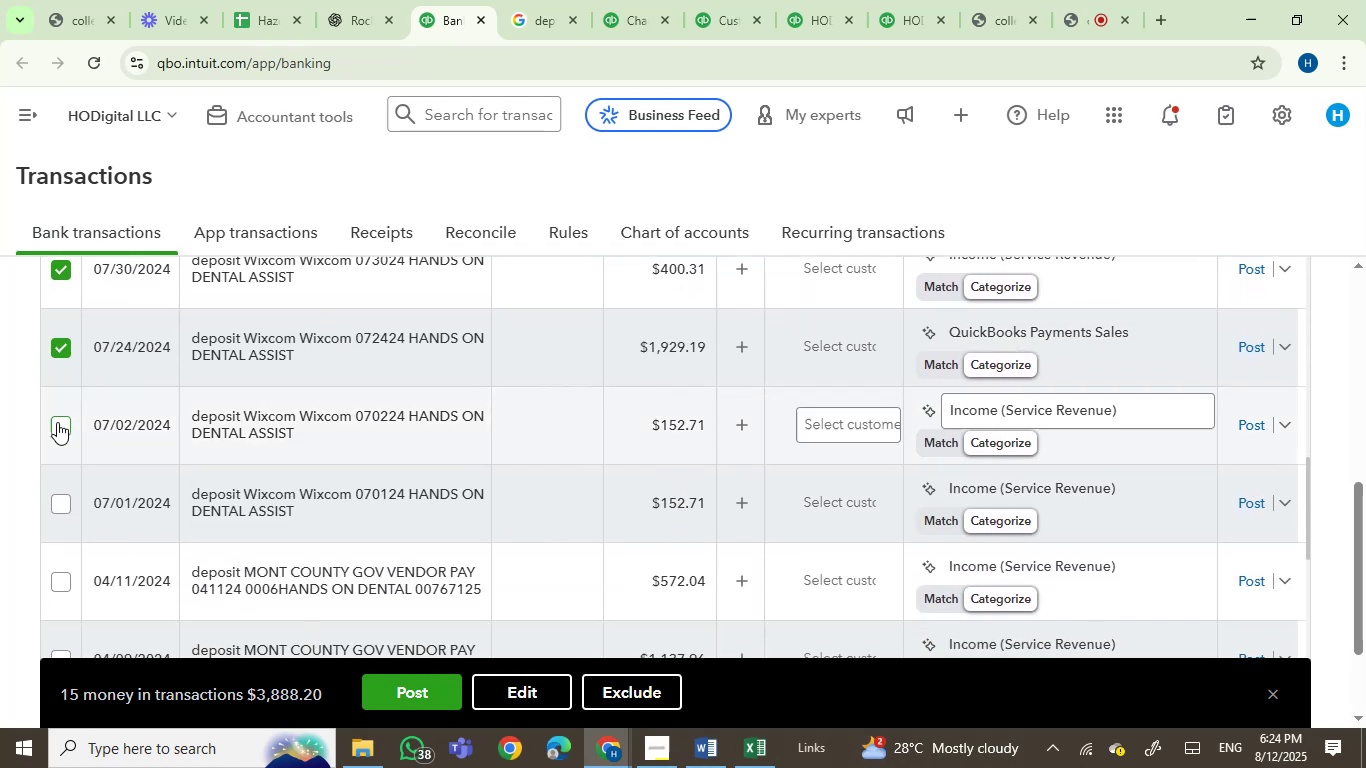 
left_click([69, 421])
 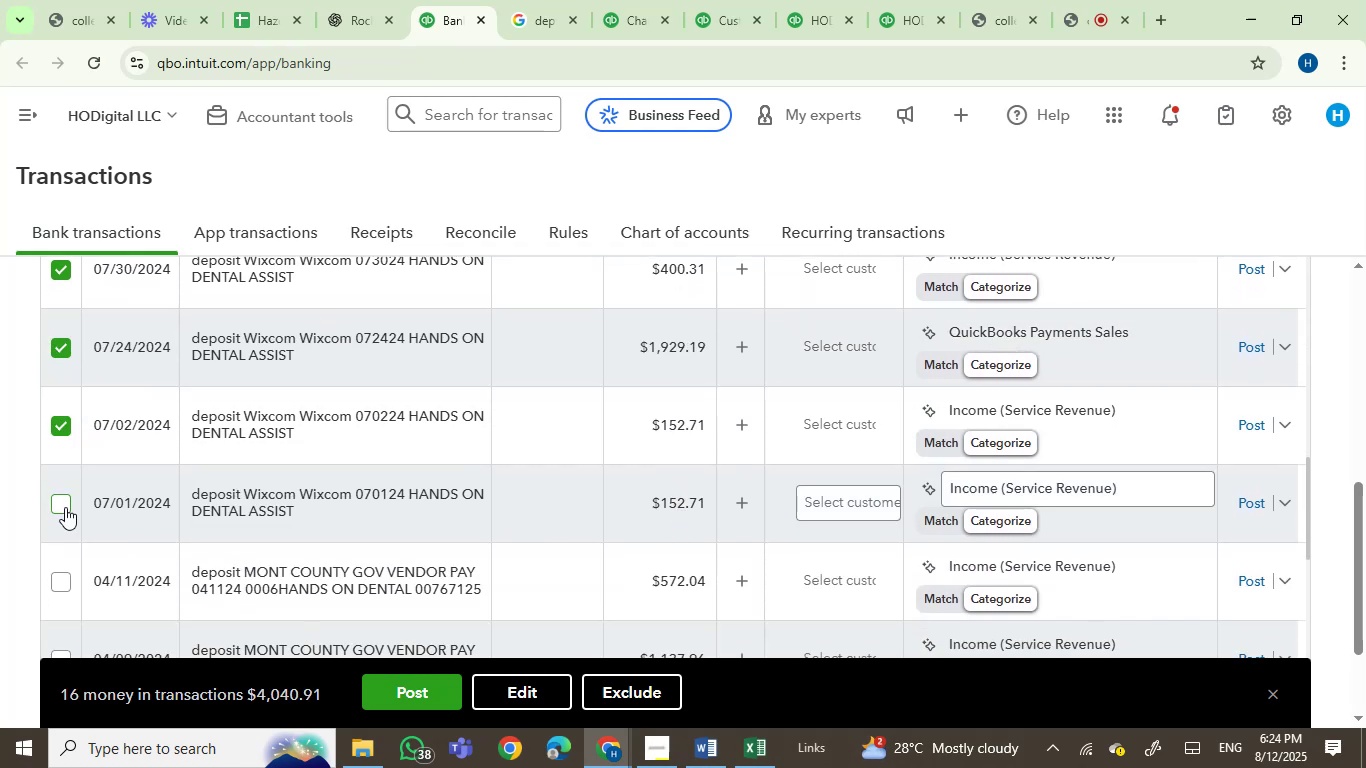 
left_click([64, 506])
 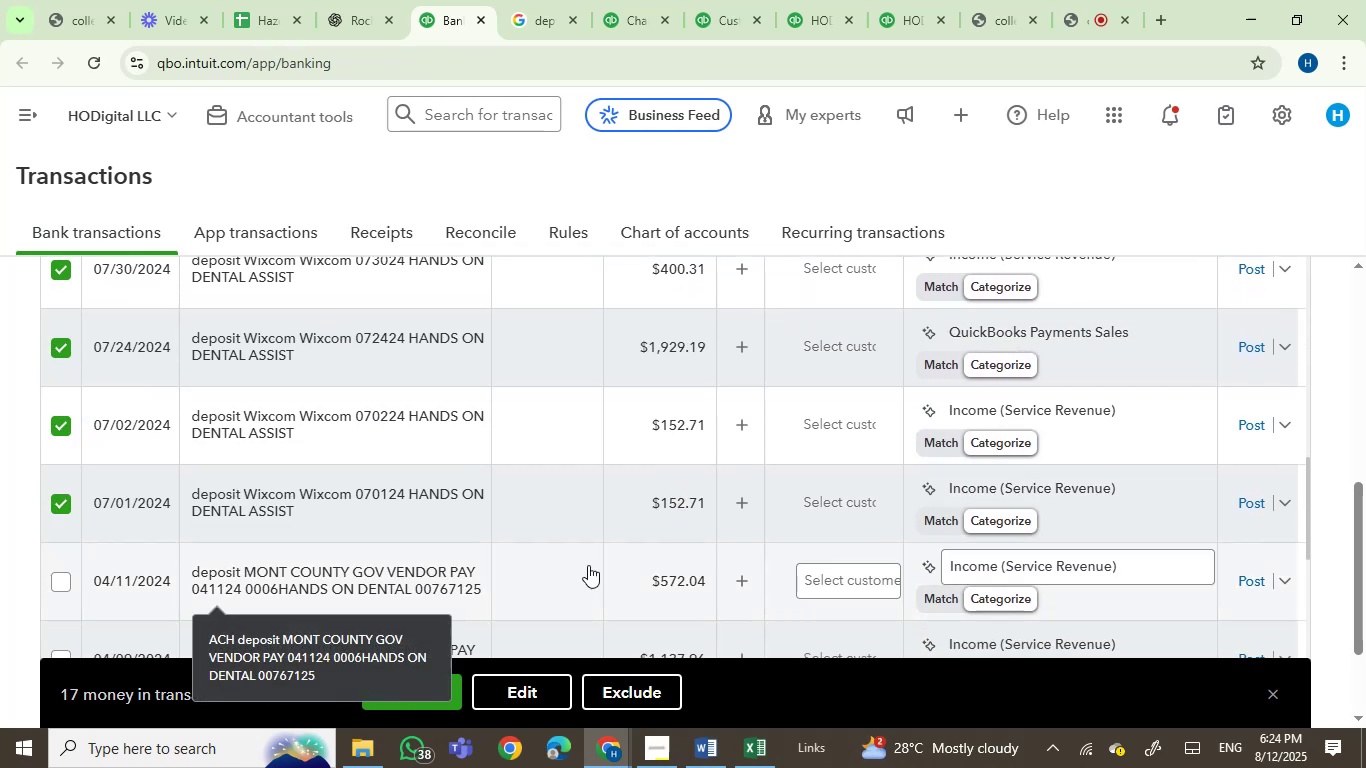 
scroll: coordinate [637, 546], scroll_direction: down, amount: 2.0
 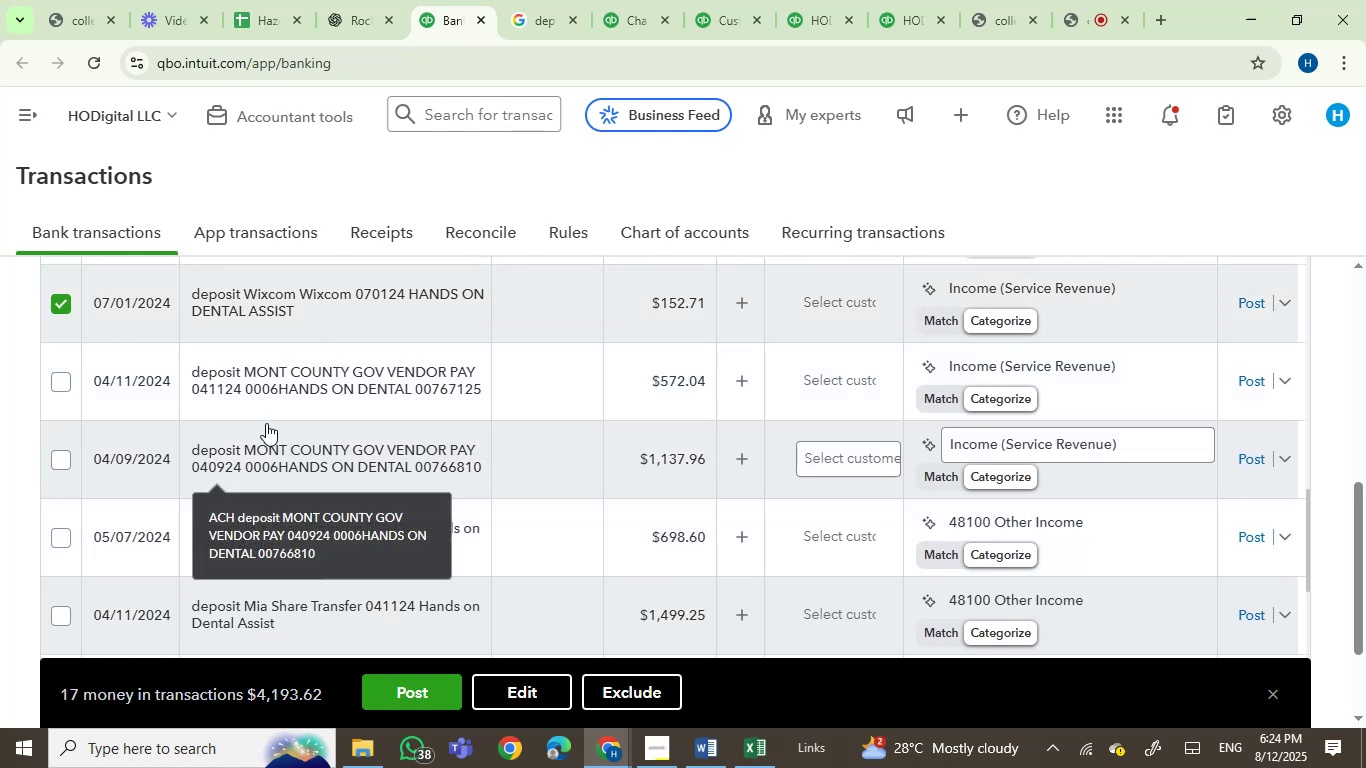 
mouse_move([276, 414])
 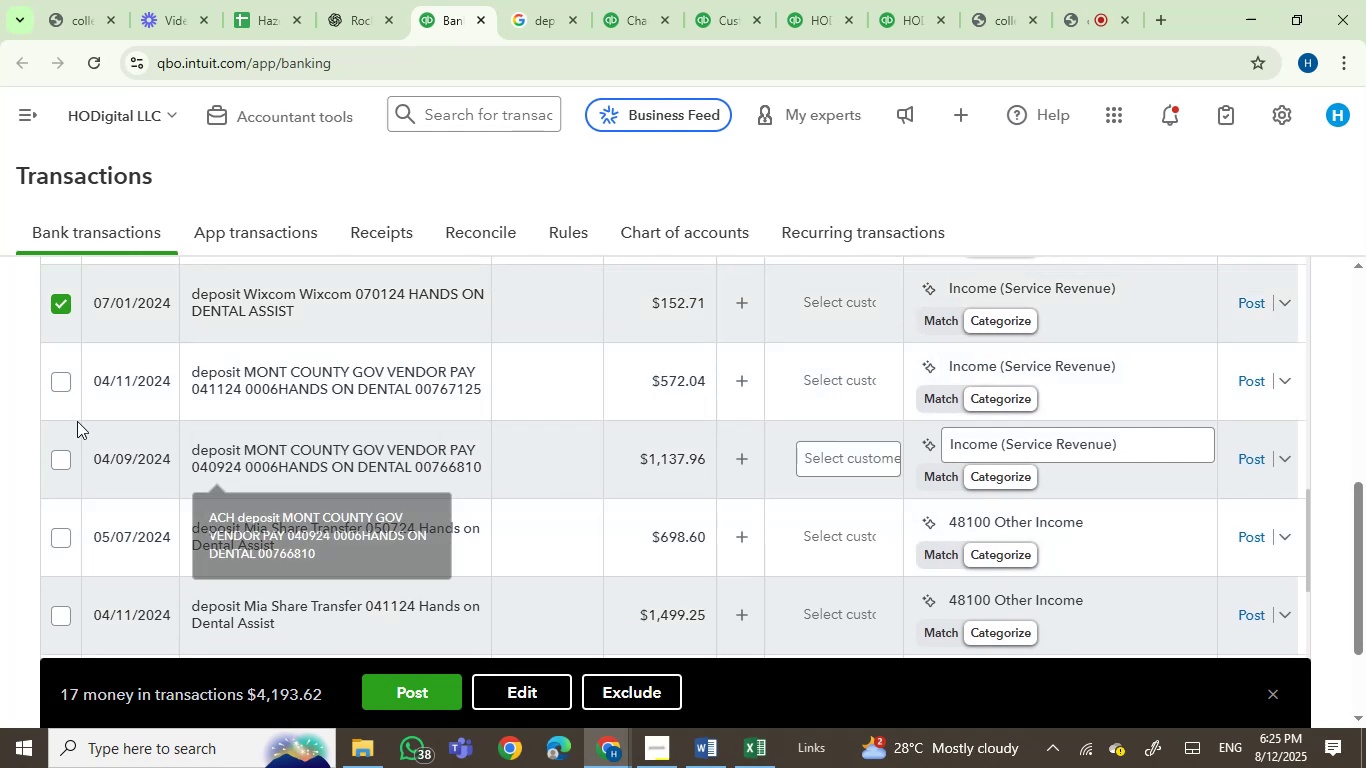 
left_click([59, 386])
 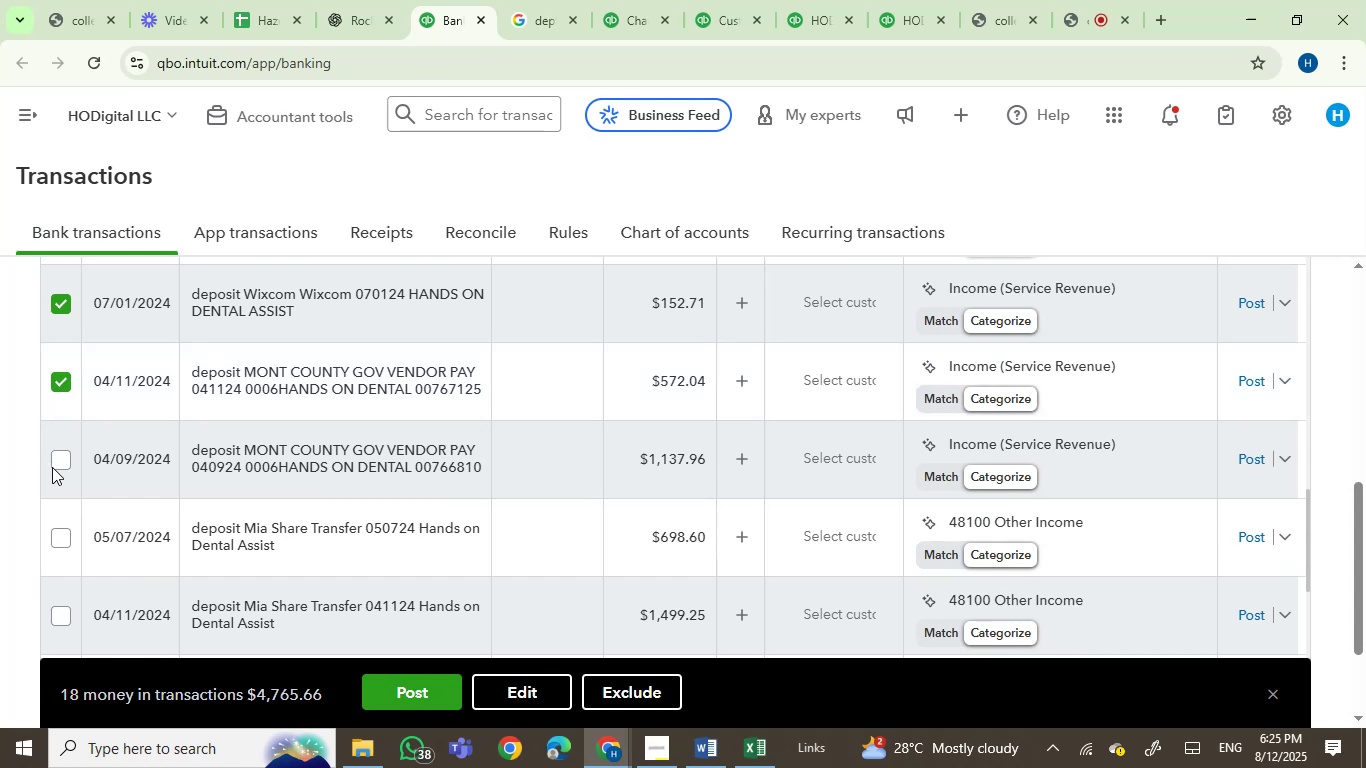 
left_click([56, 464])
 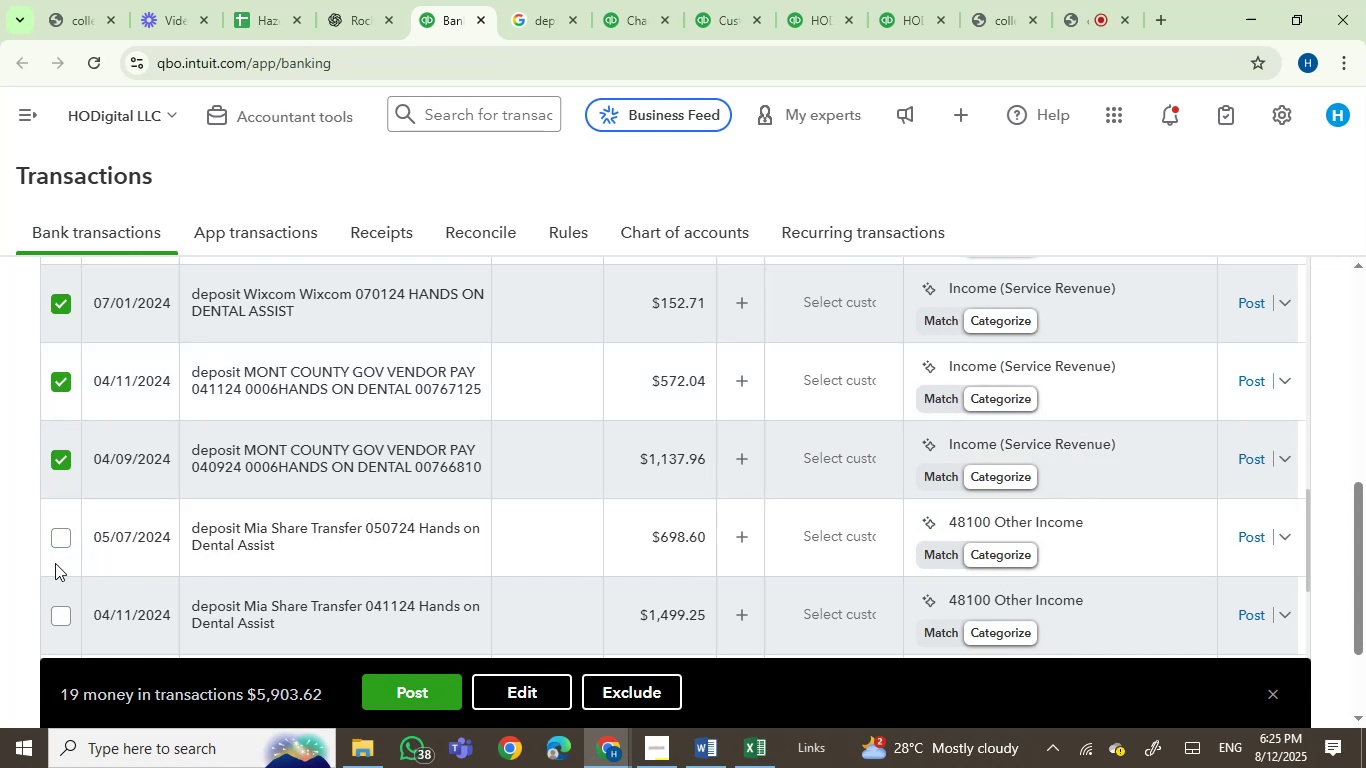 
left_click([72, 546])
 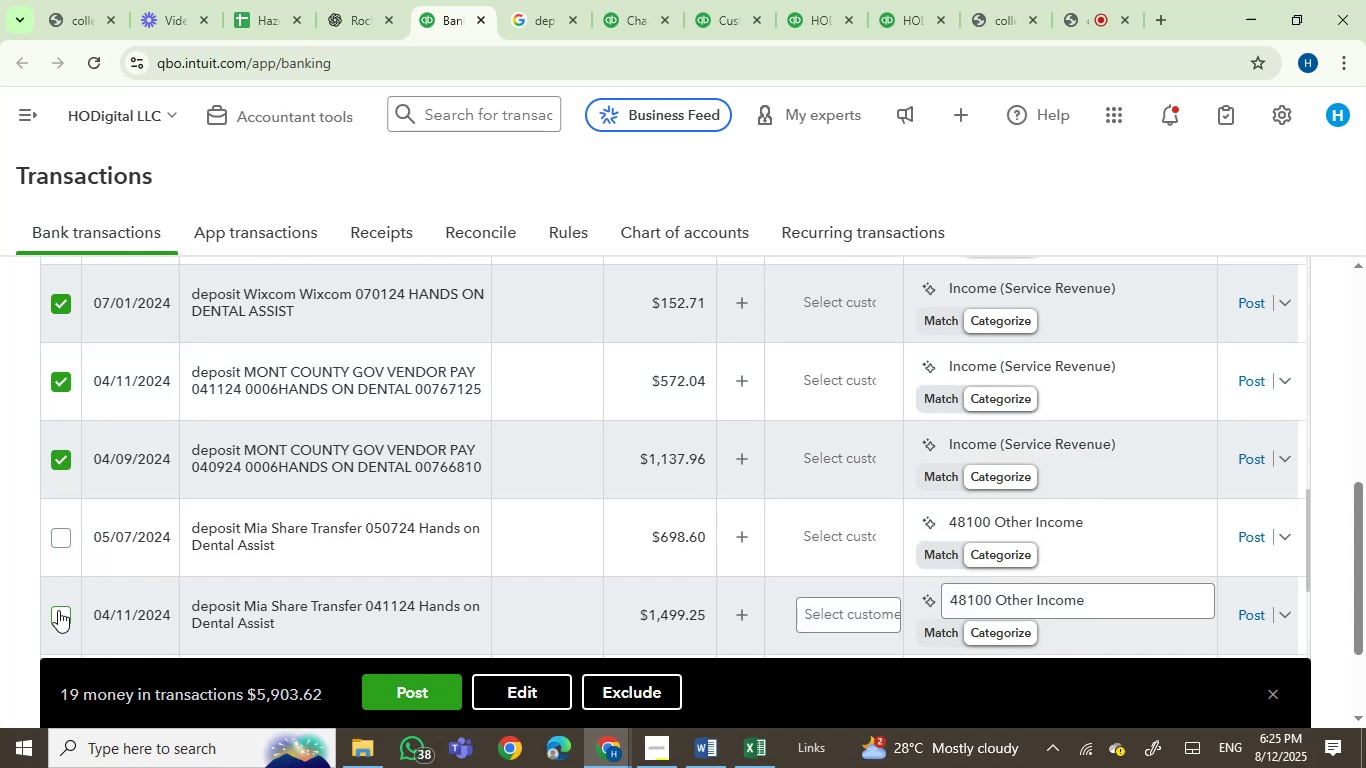 
left_click([58, 610])
 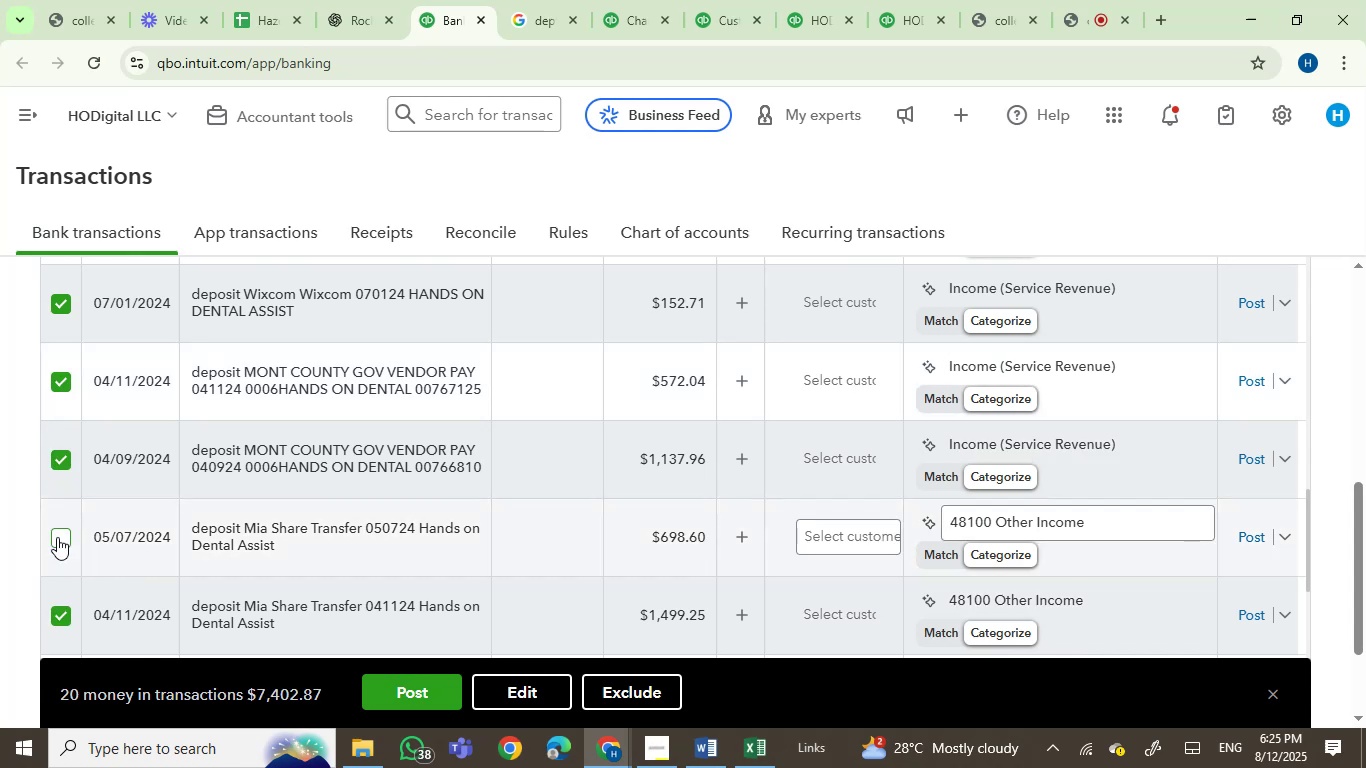 
left_click([57, 537])
 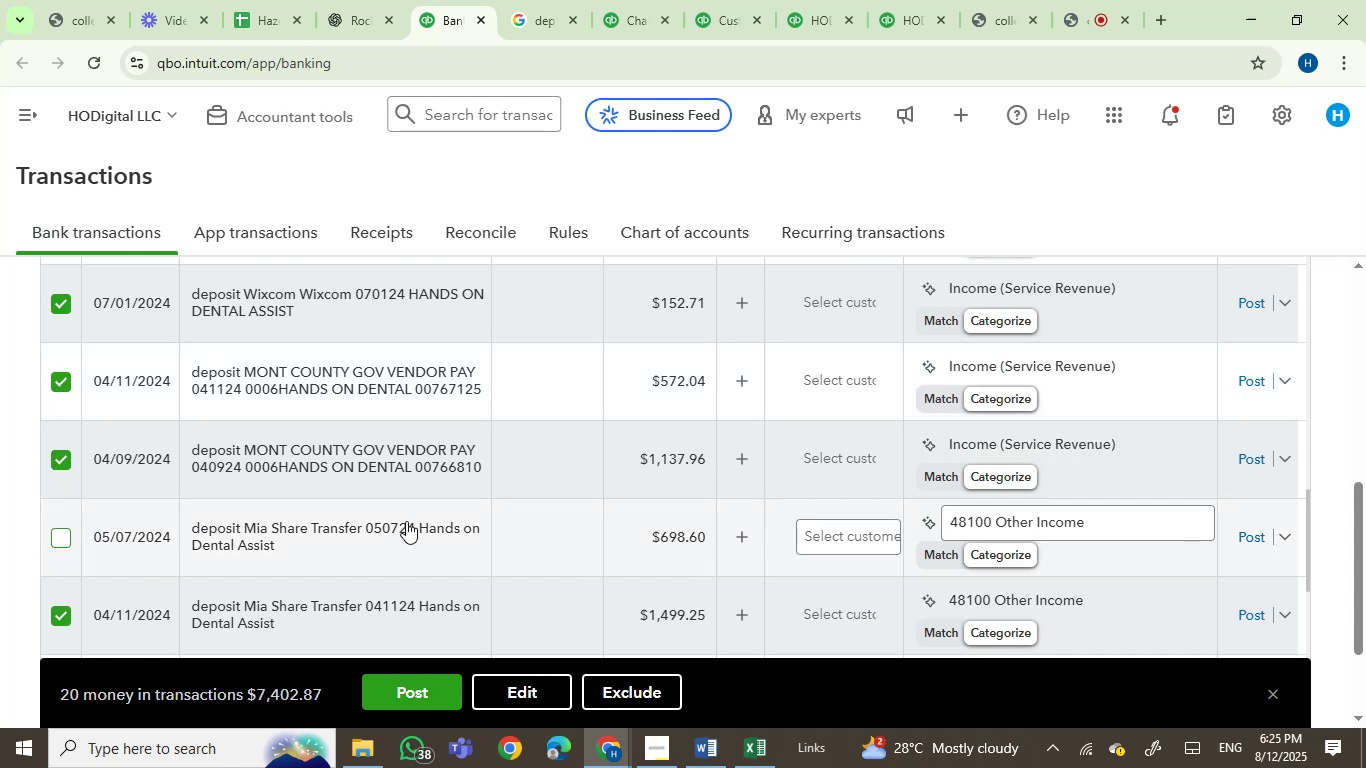 
scroll: coordinate [631, 499], scroll_direction: down, amount: 3.0
 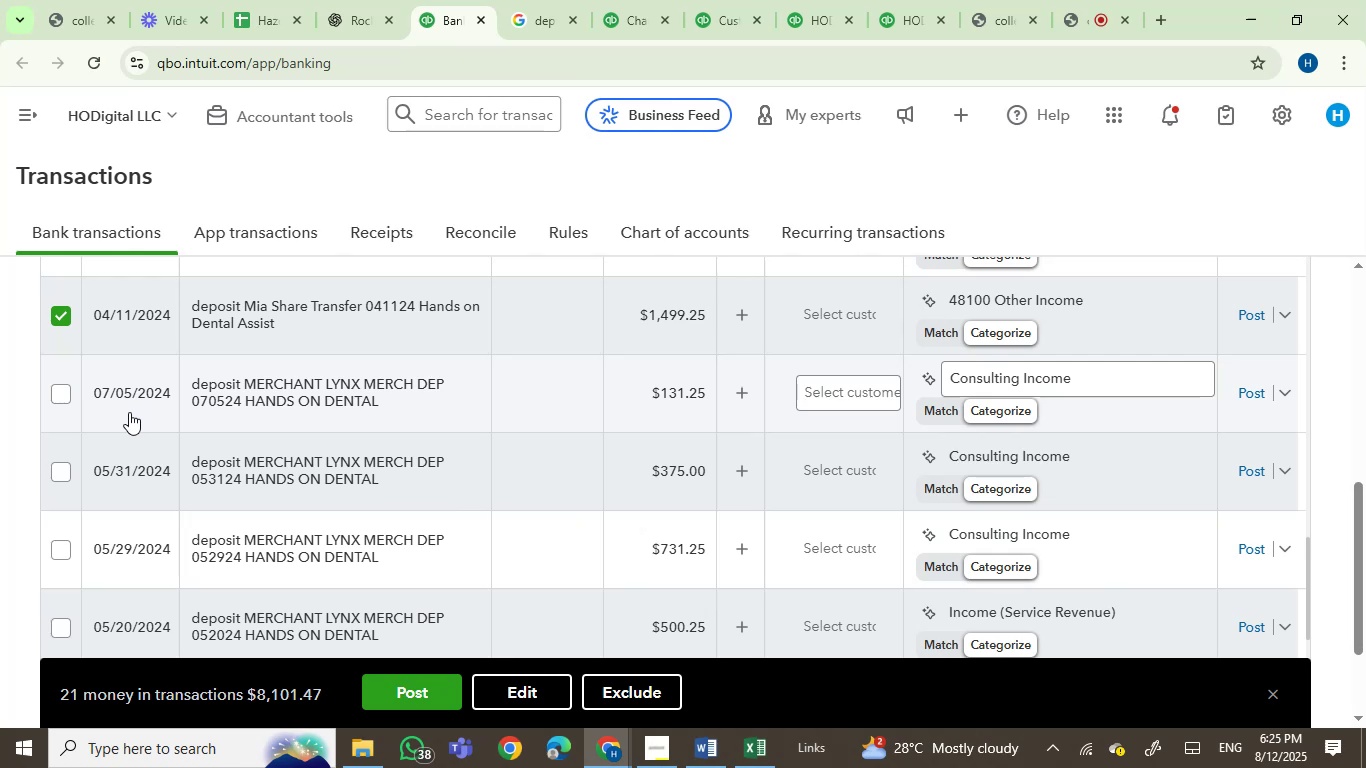 
left_click([60, 397])
 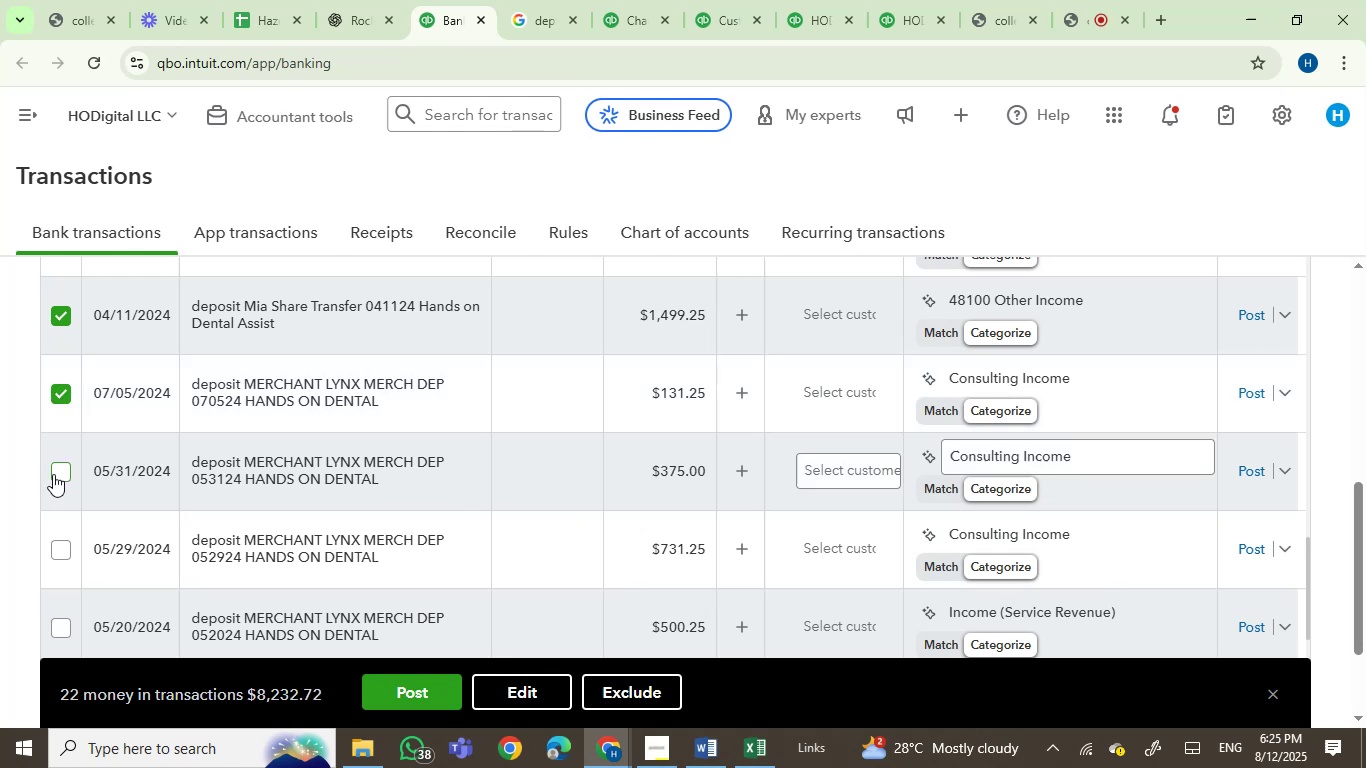 
left_click([53, 474])
 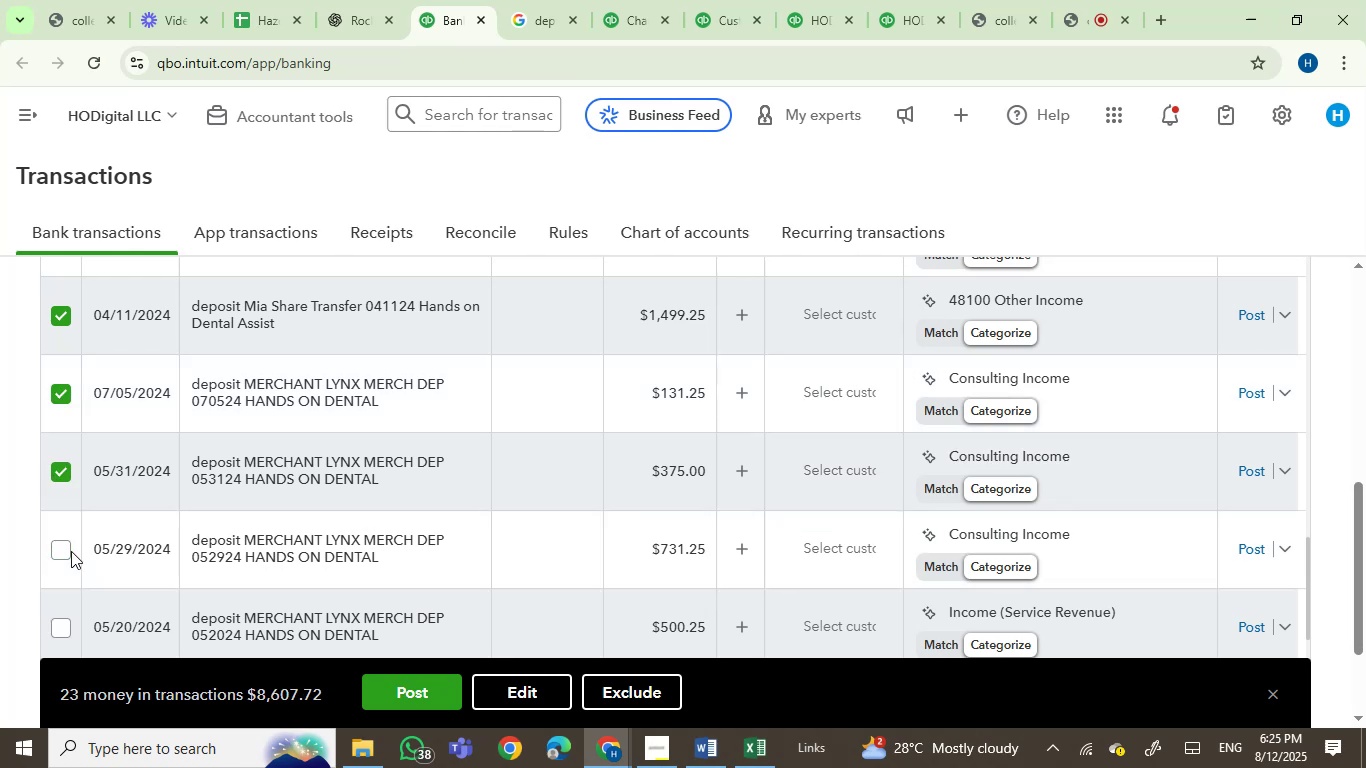 
left_click([61, 551])
 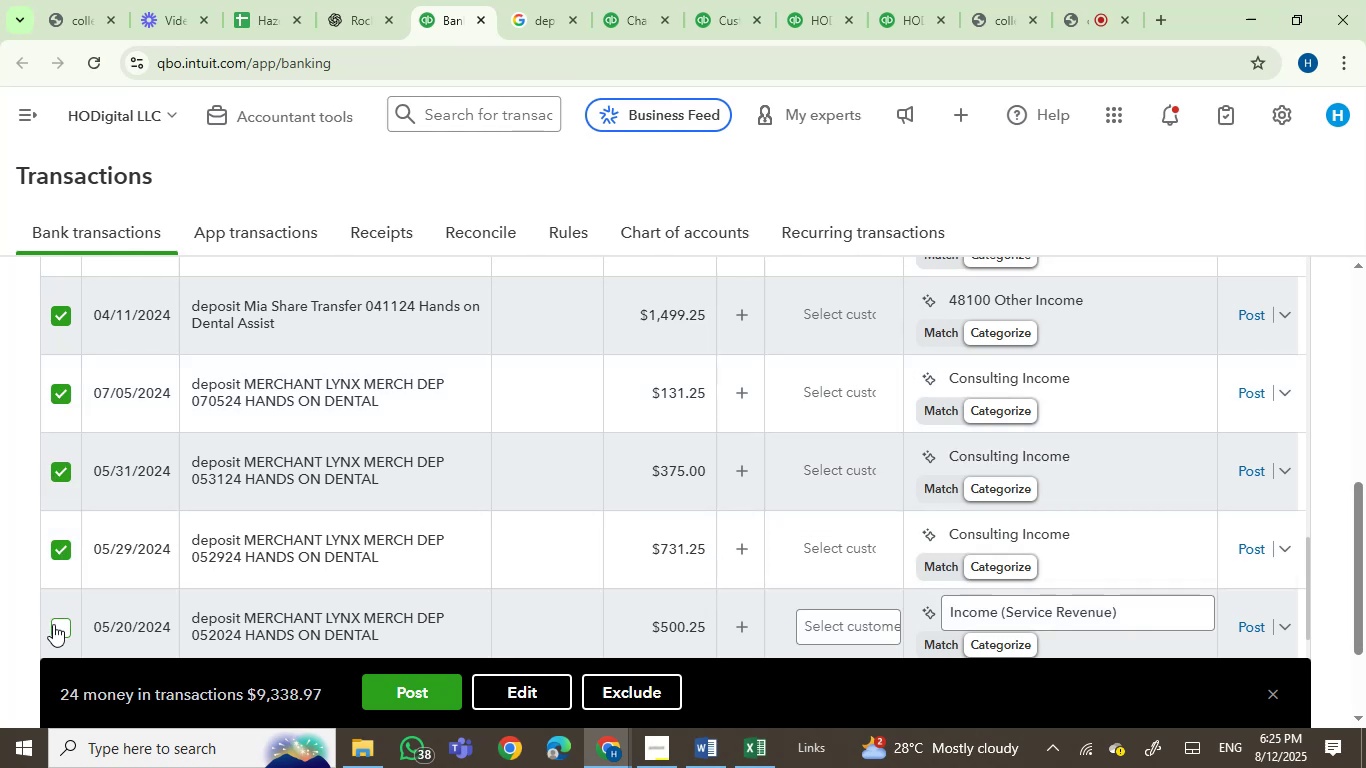 
left_click([54, 630])
 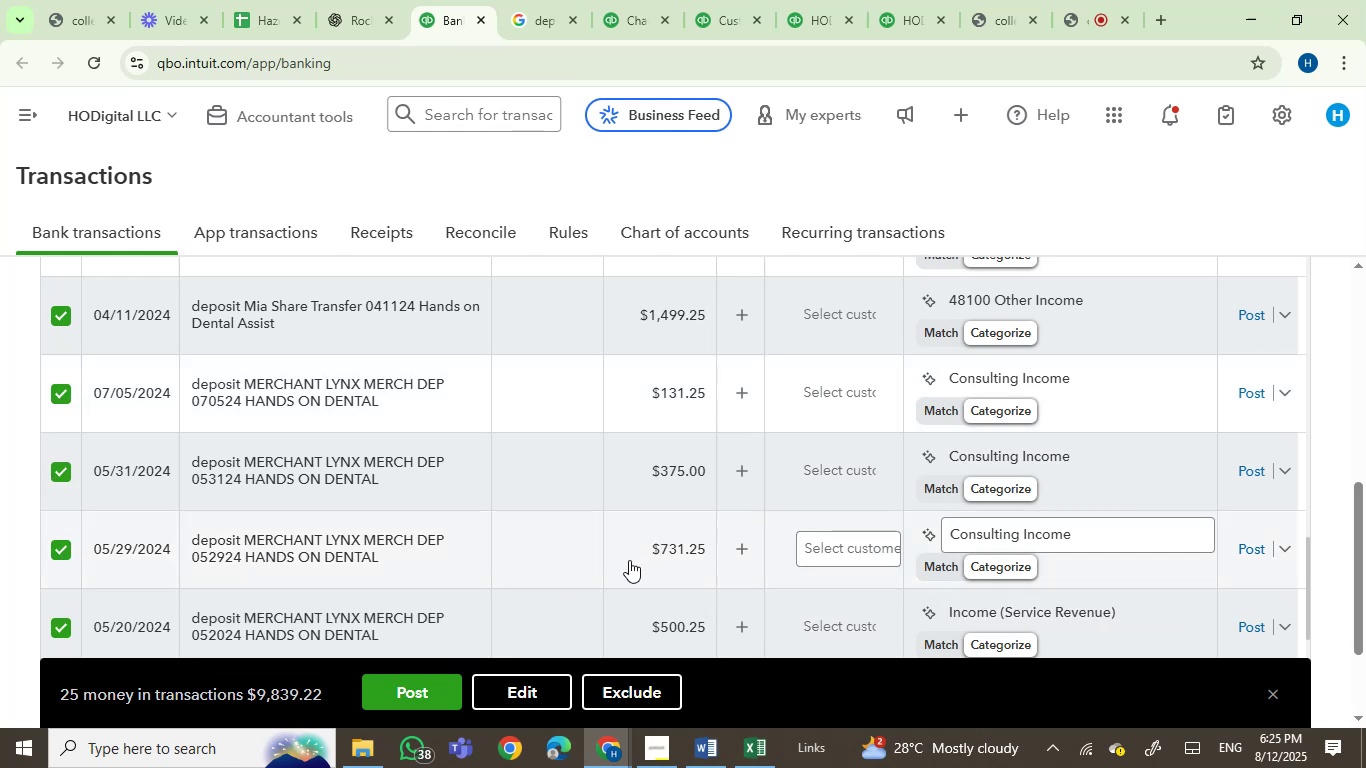 
scroll: coordinate [585, 584], scroll_direction: down, amount: 3.0
 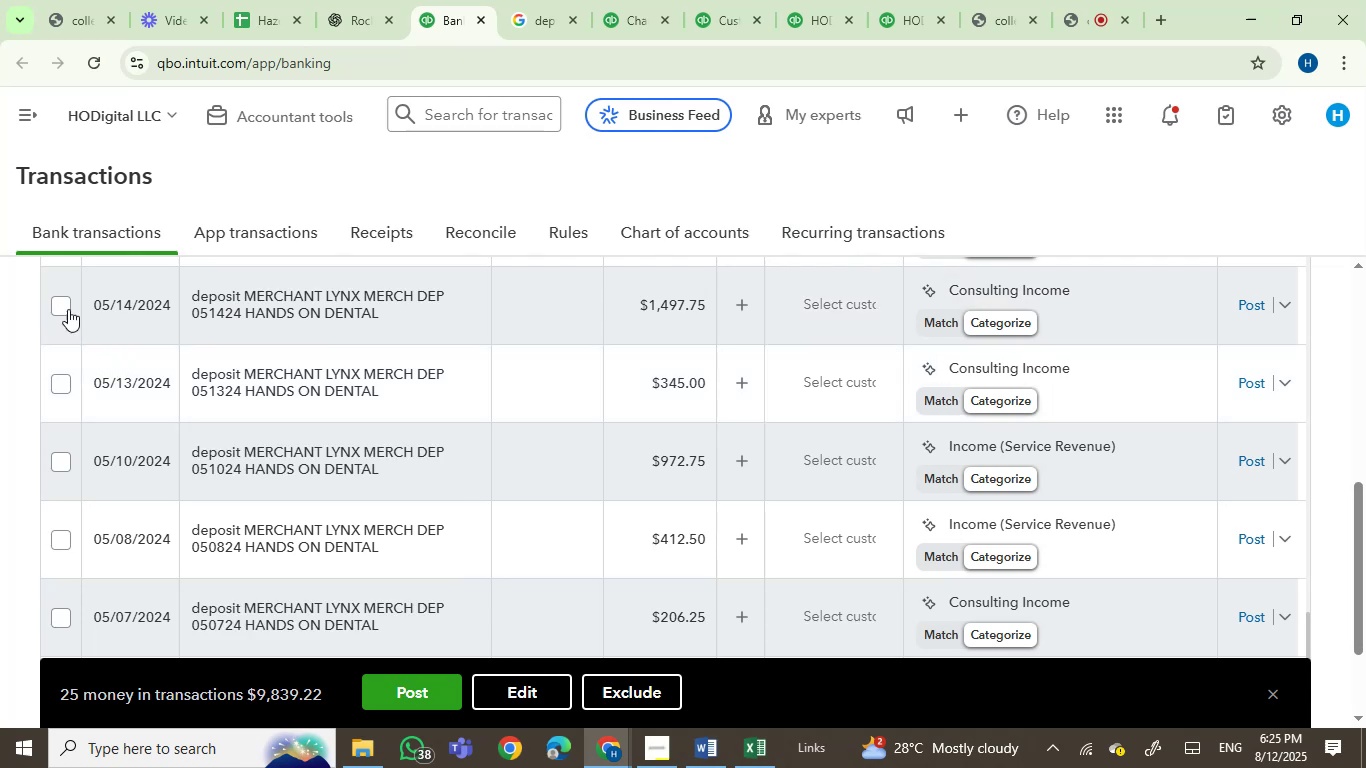 
left_click([63, 308])
 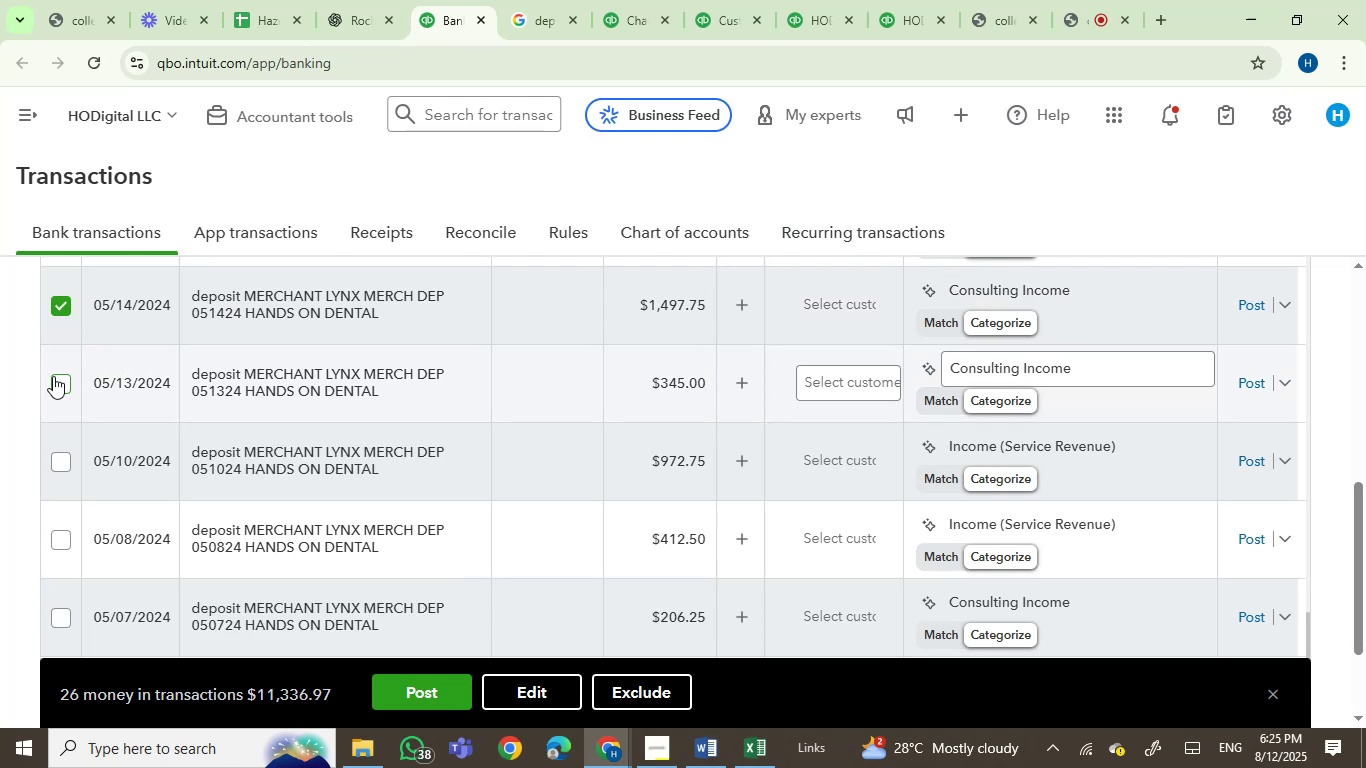 
left_click([53, 377])
 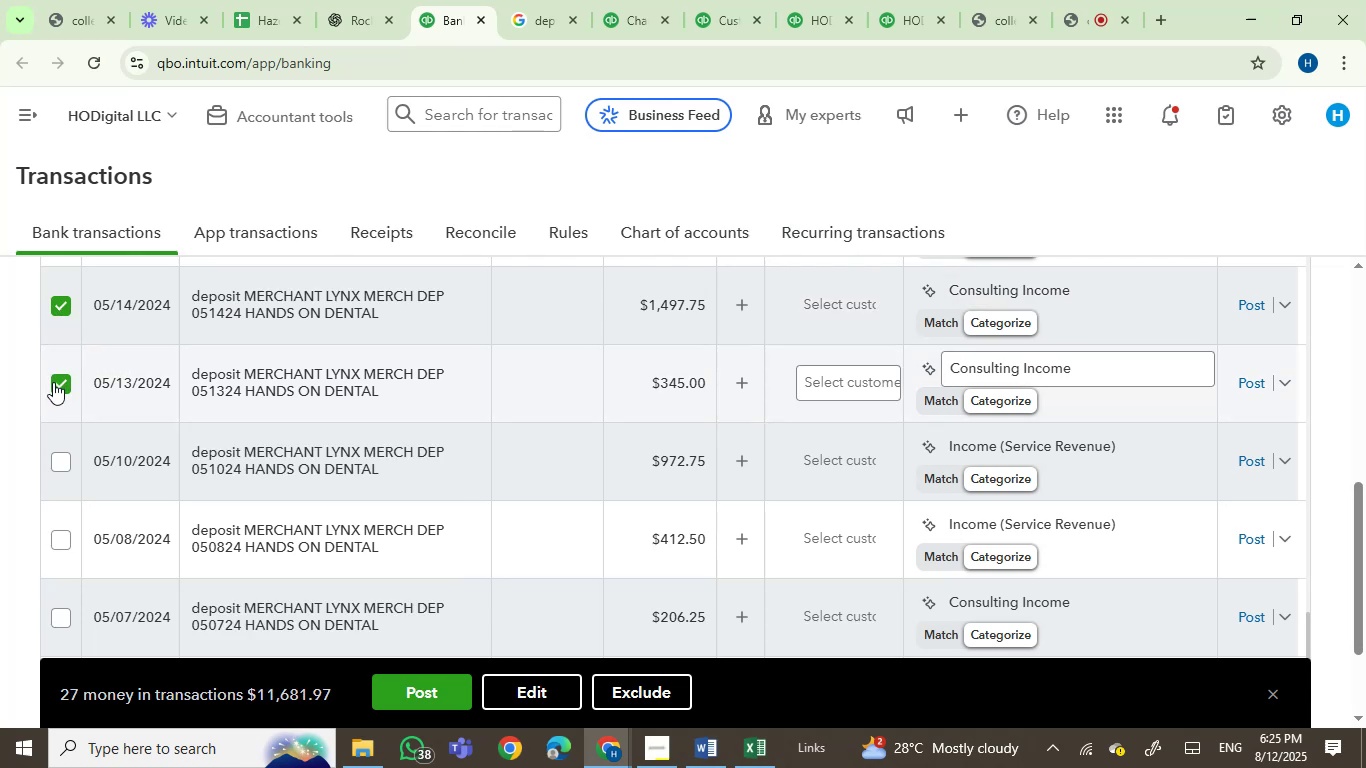 
wait(7.54)
 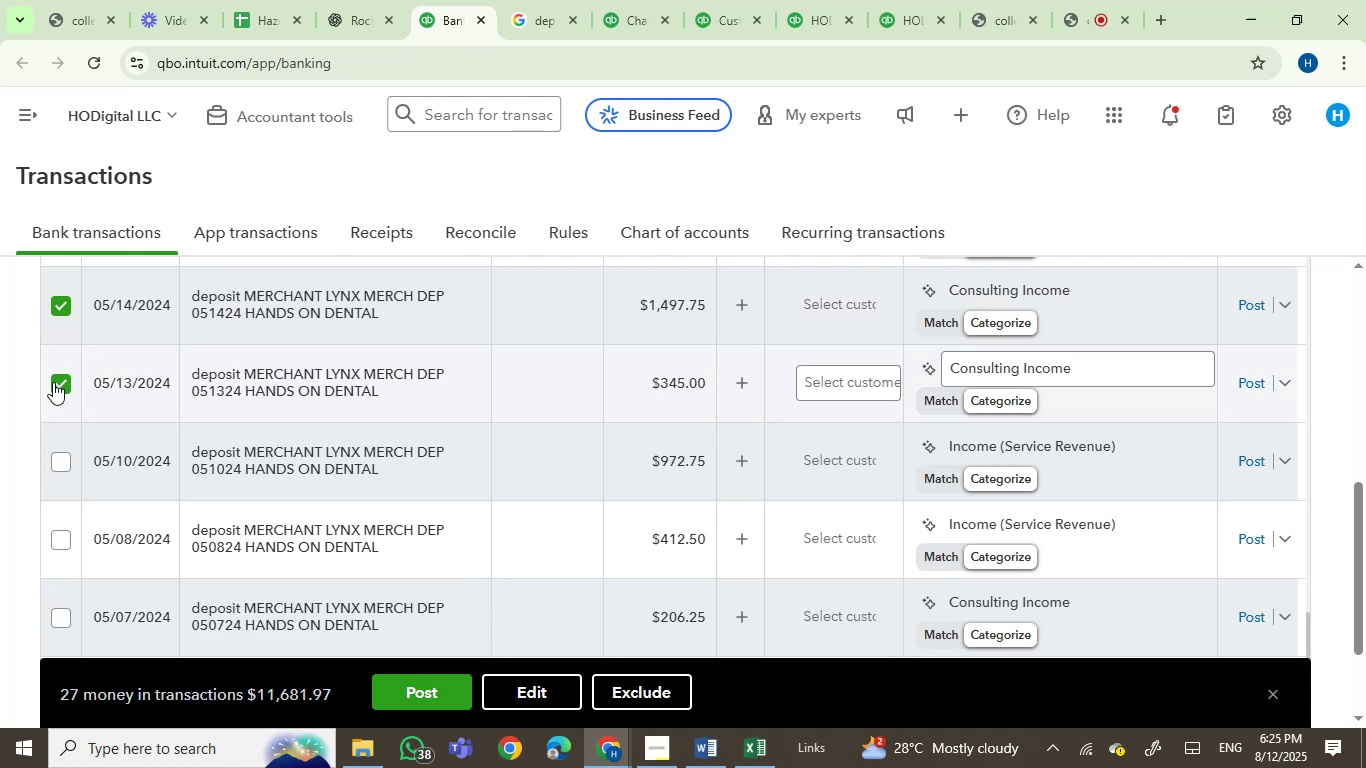 
left_click([46, 472])
 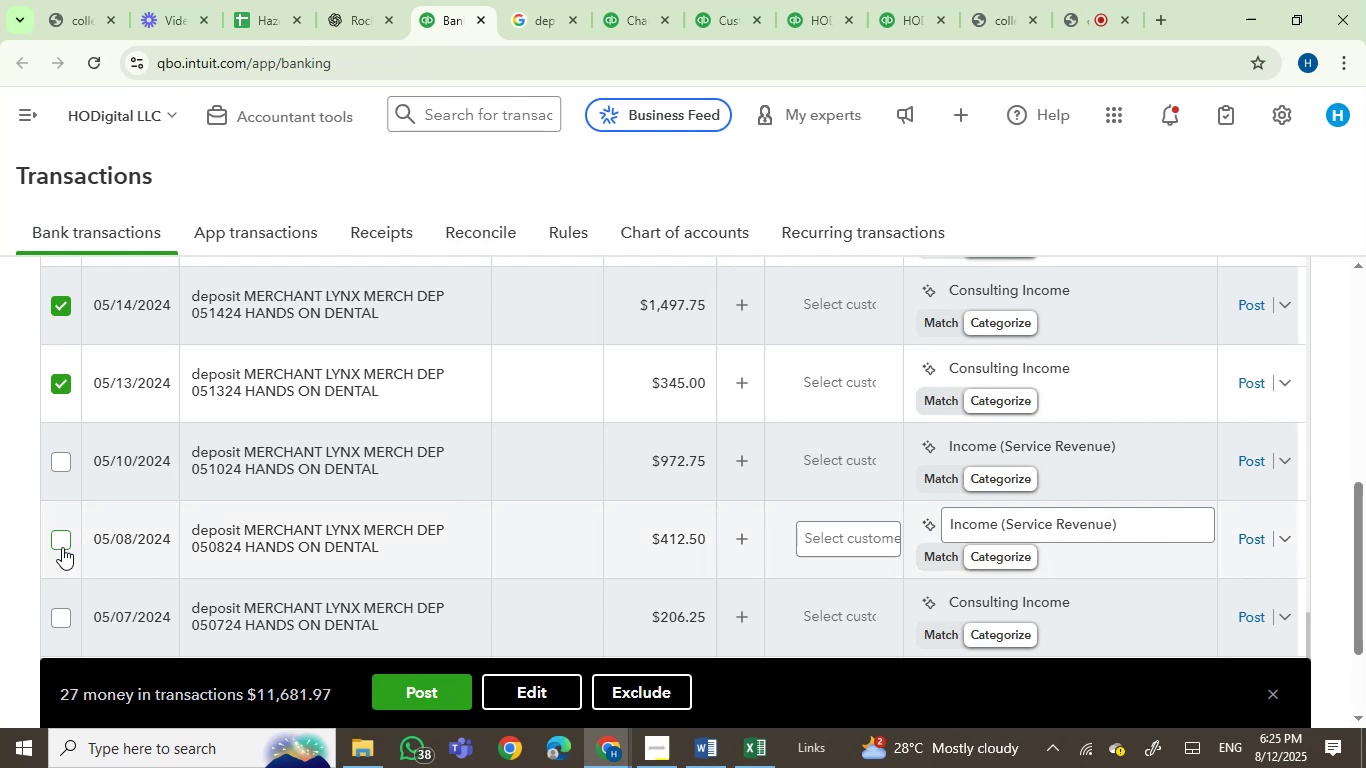 
left_click([63, 546])
 